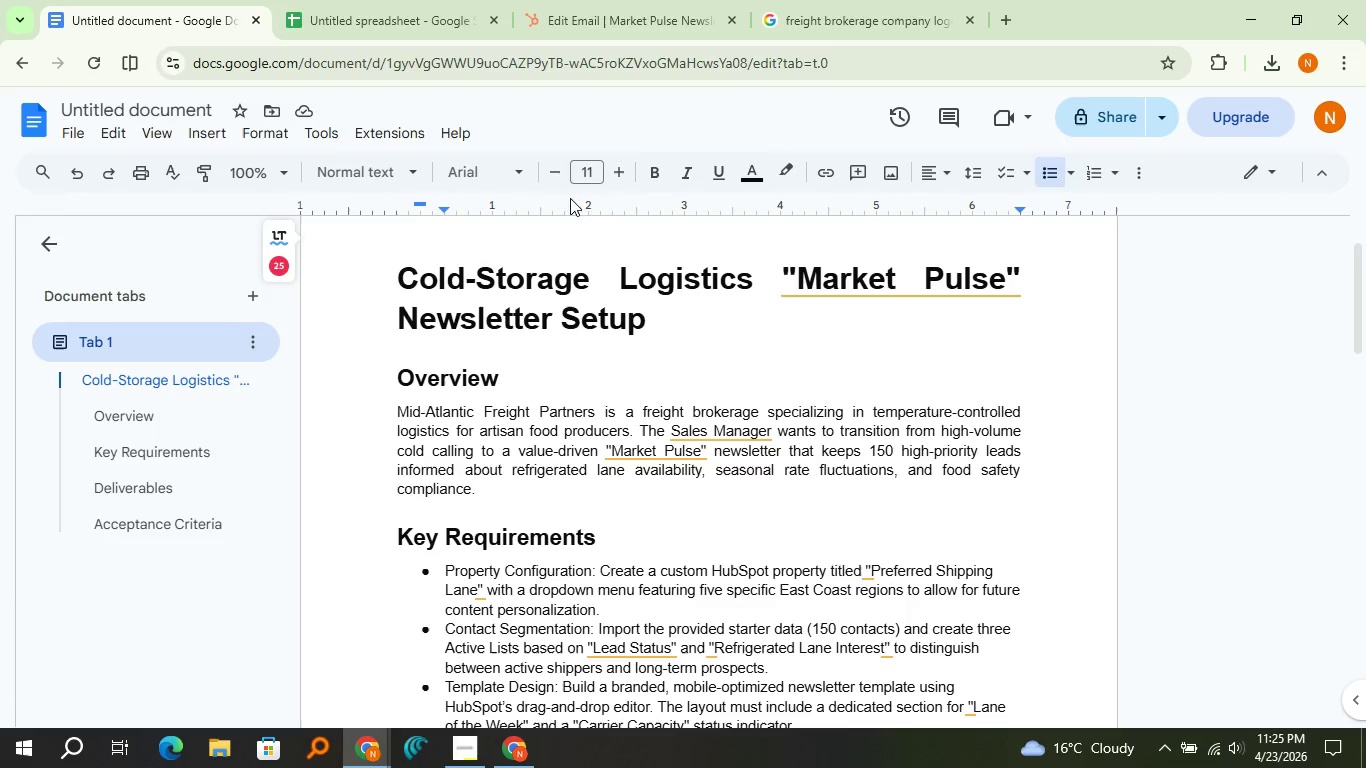 
left_click([931, 0])
 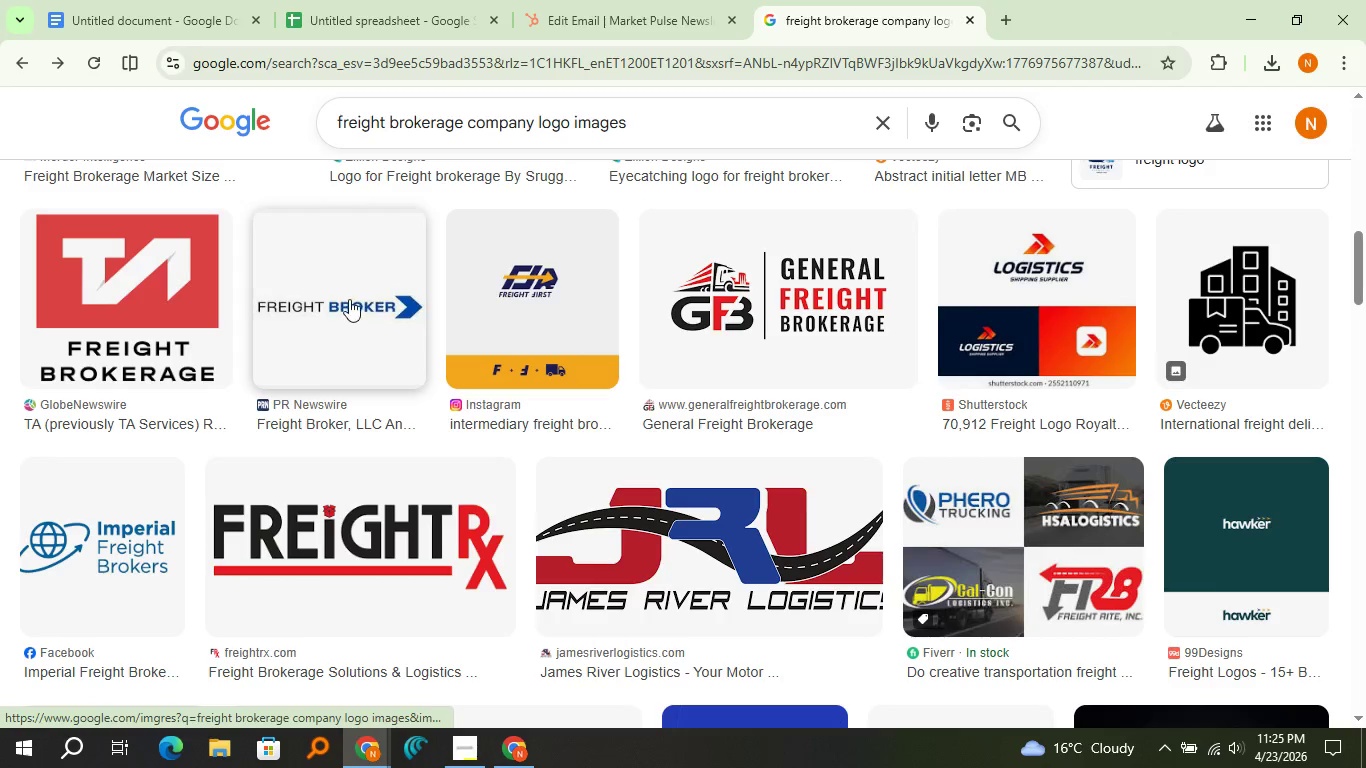 
left_click([349, 299])
 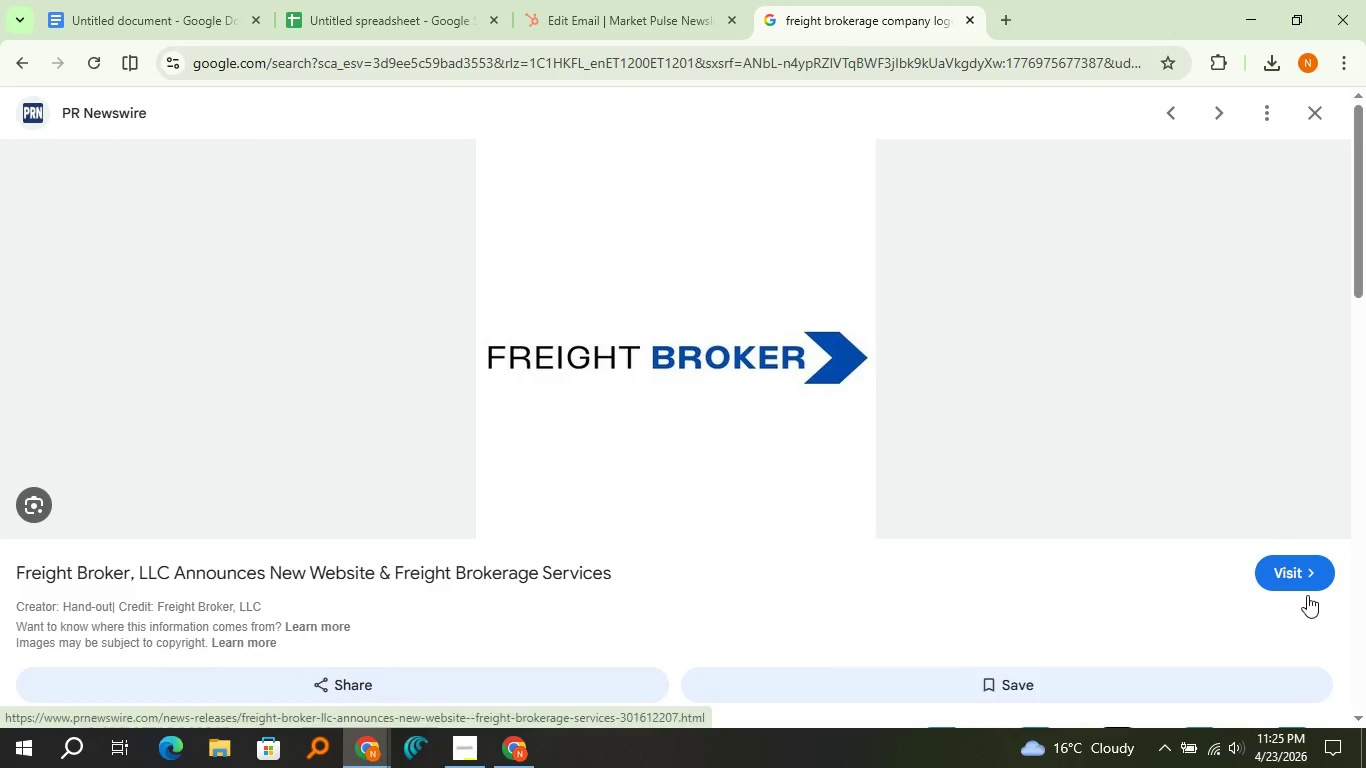 
wait(5.5)
 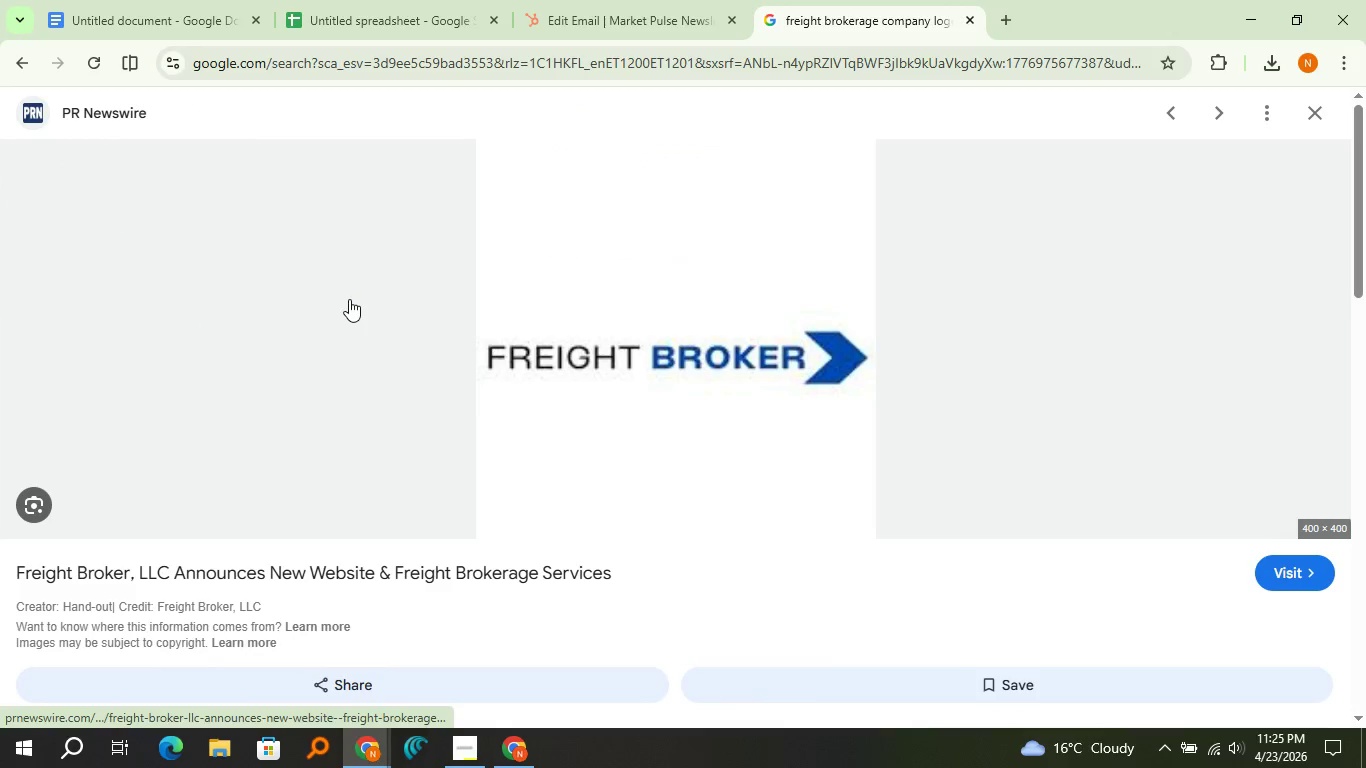 
left_click([1299, 582])
 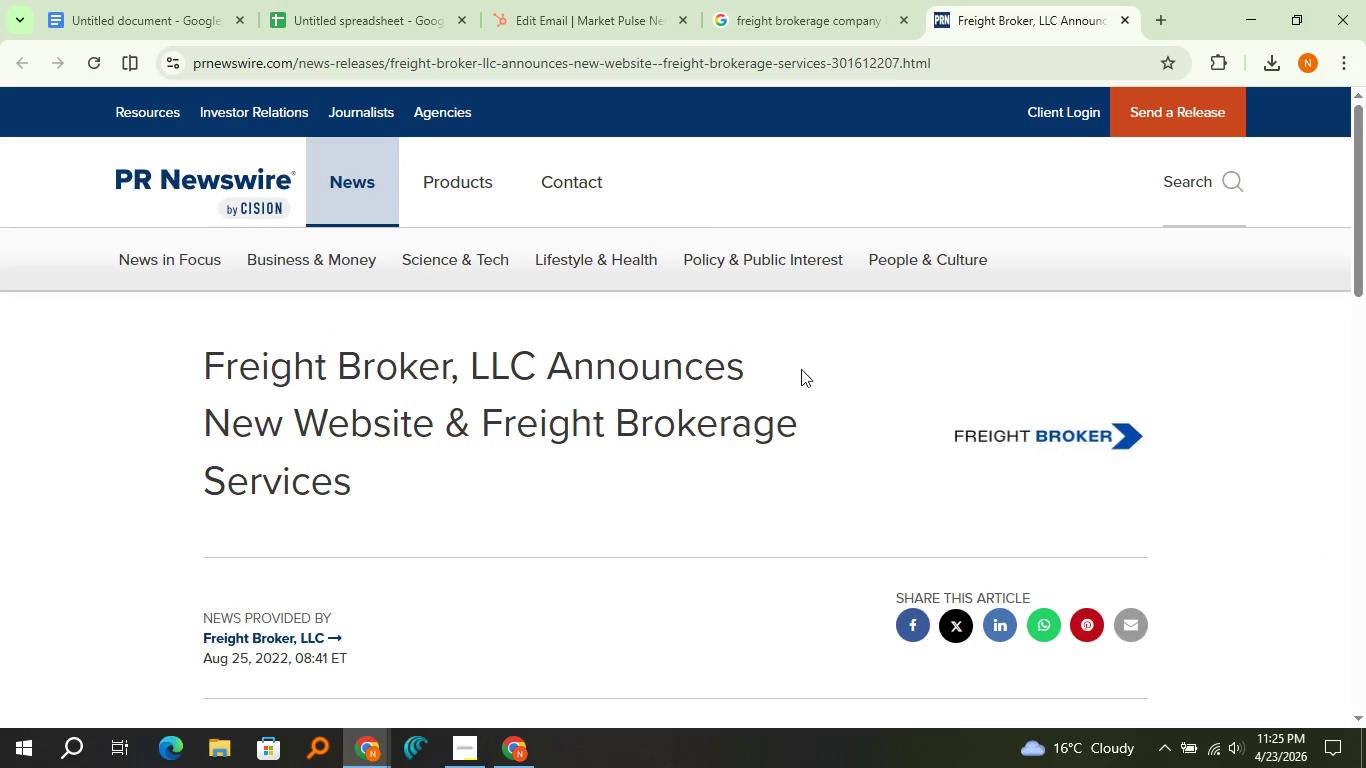 
wait(12.34)
 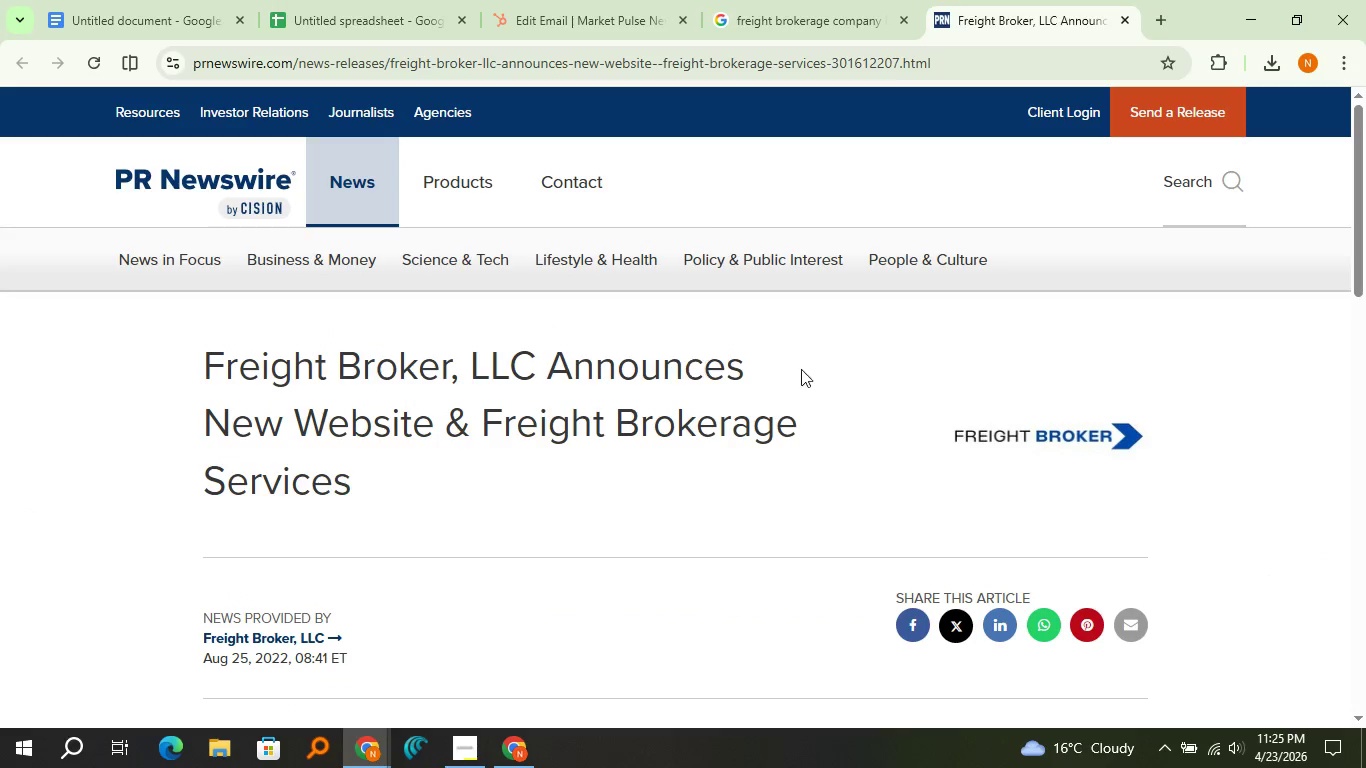 
left_click([1125, 12])
 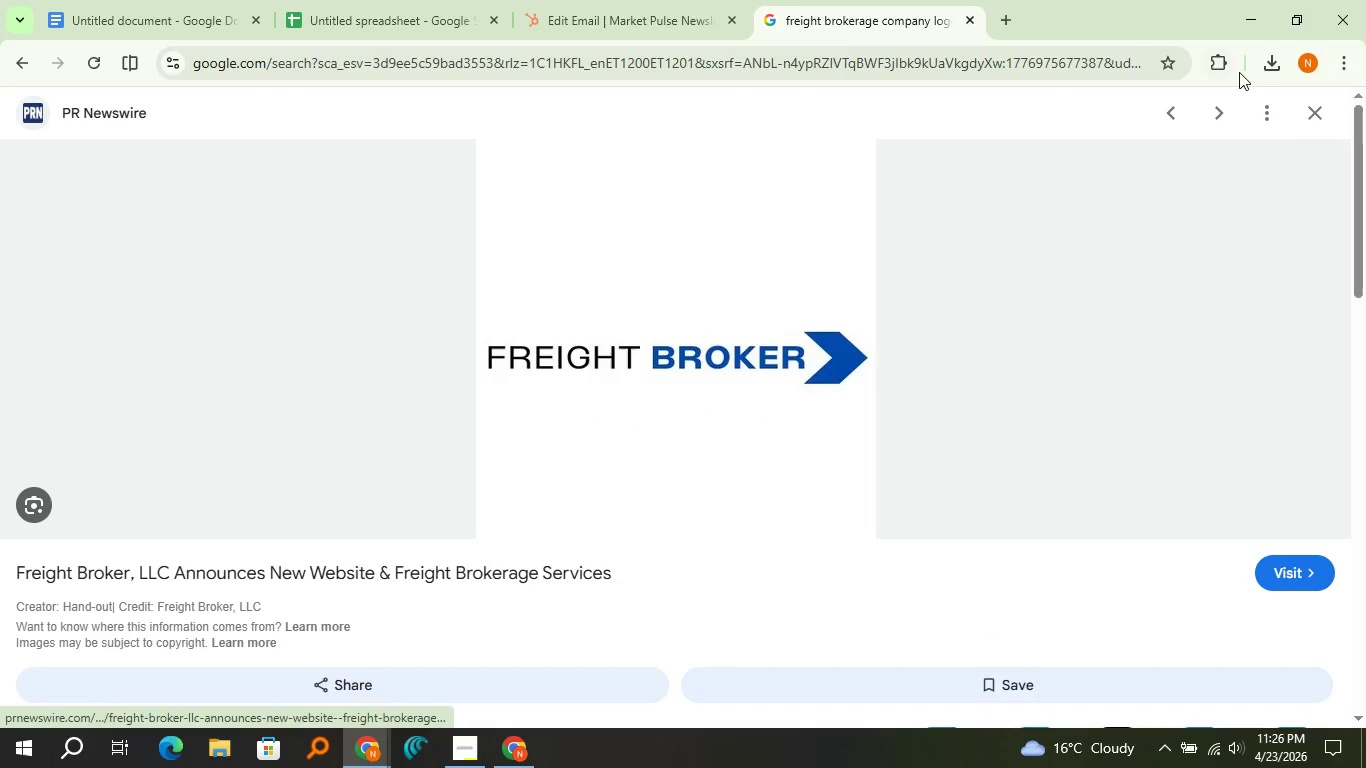 
left_click([1314, 114])
 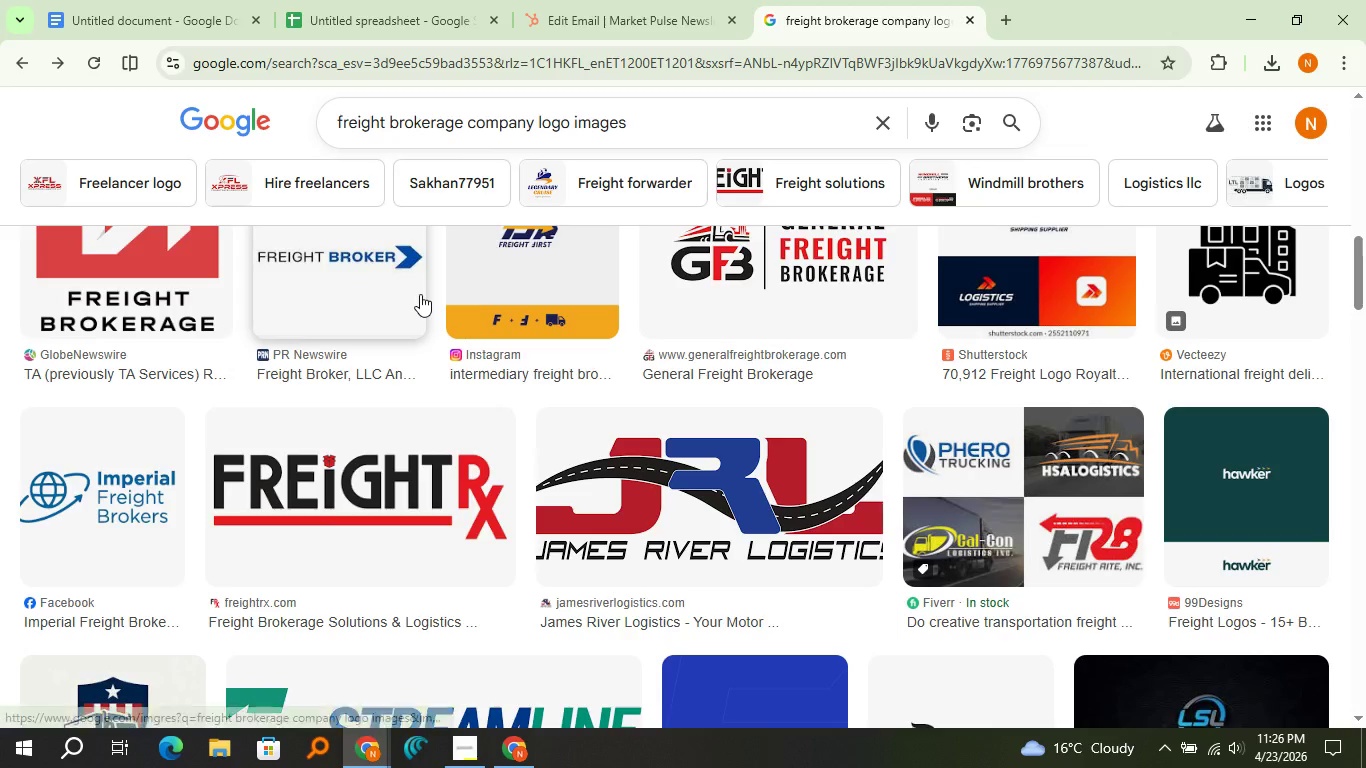 
scroll: coordinate [430, 353], scroll_direction: down, amount: 6.0
 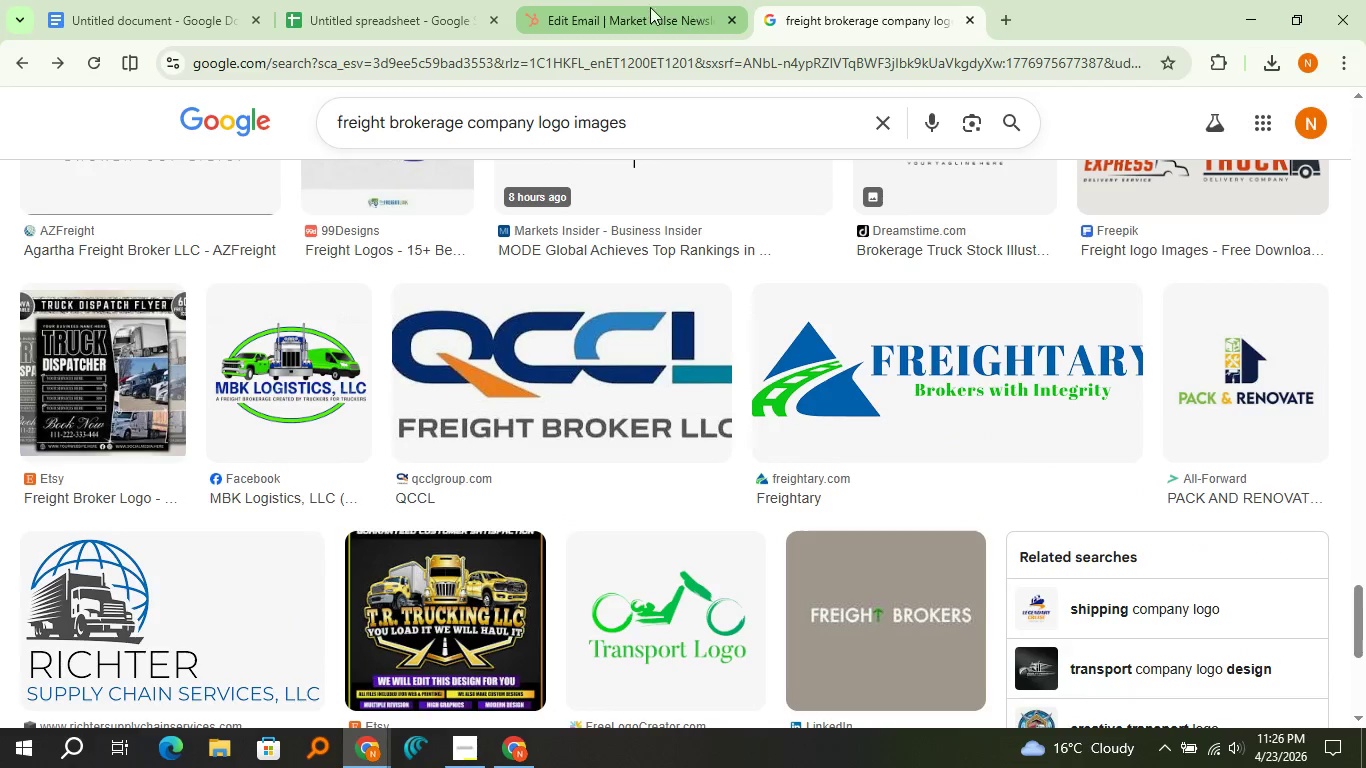 
left_click([659, 18])
 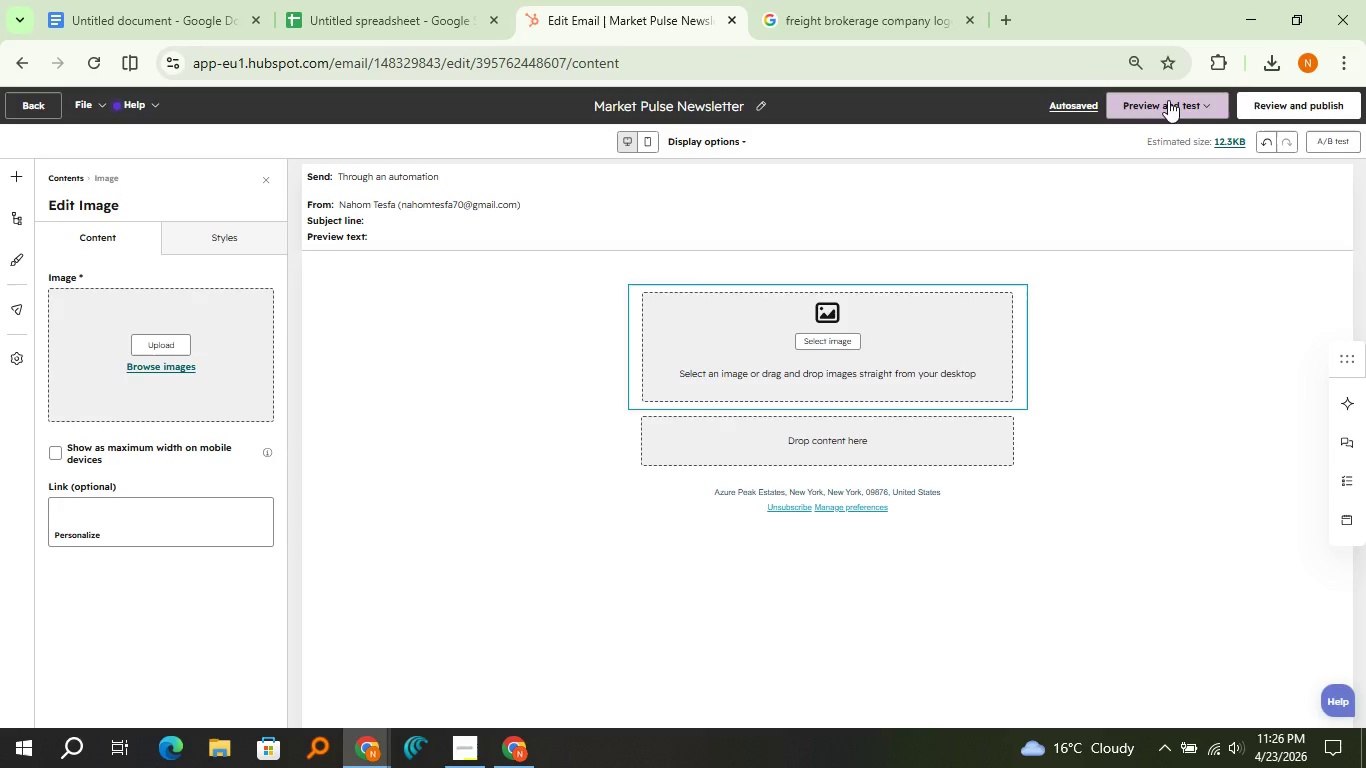 
left_click([1271, 66])
 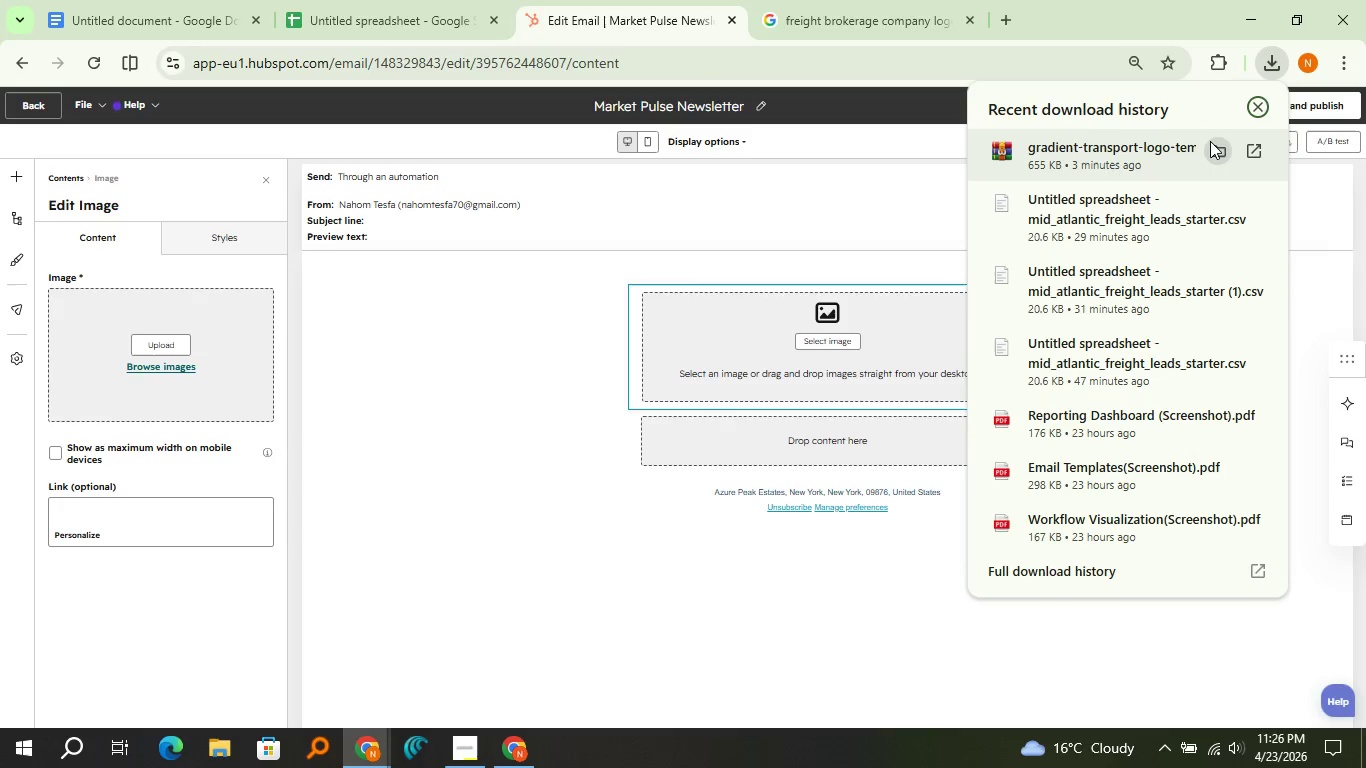 
left_click([1213, 145])
 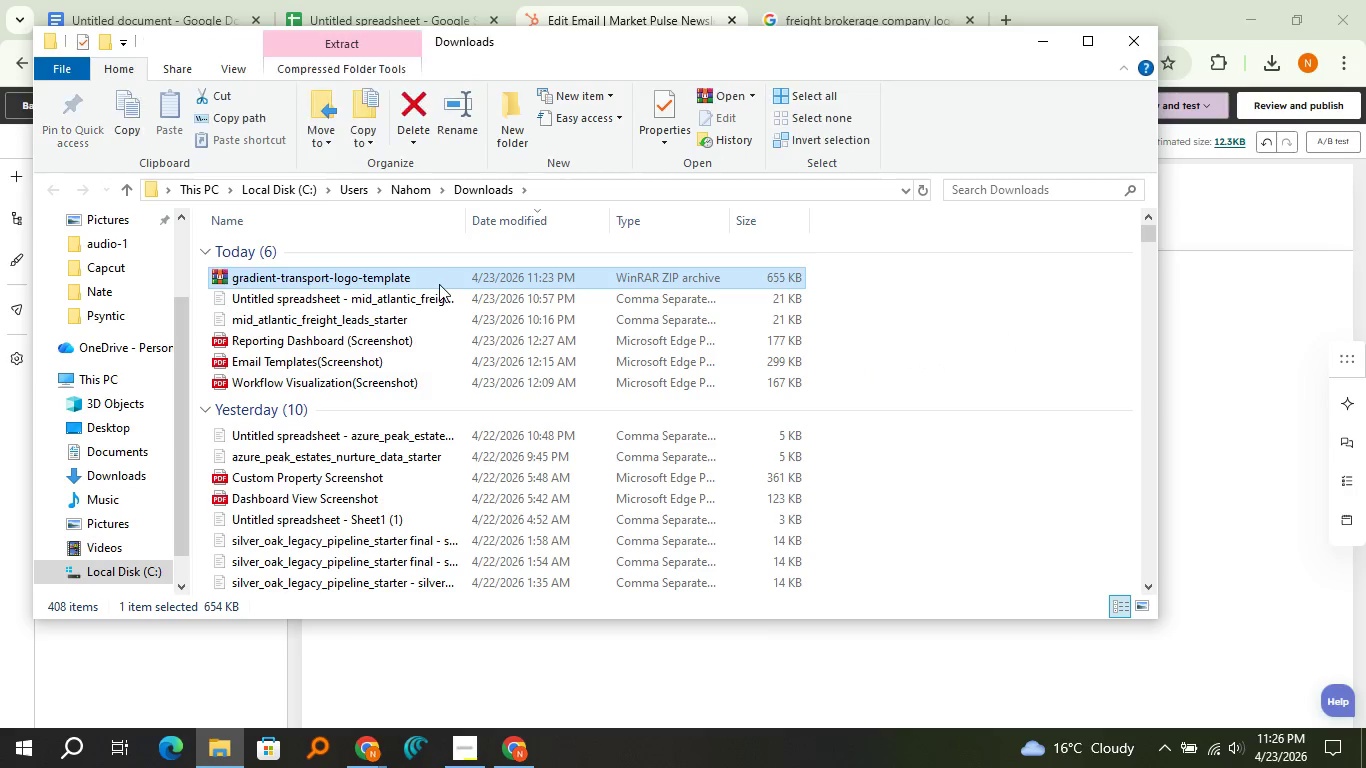 
right_click([439, 284])
 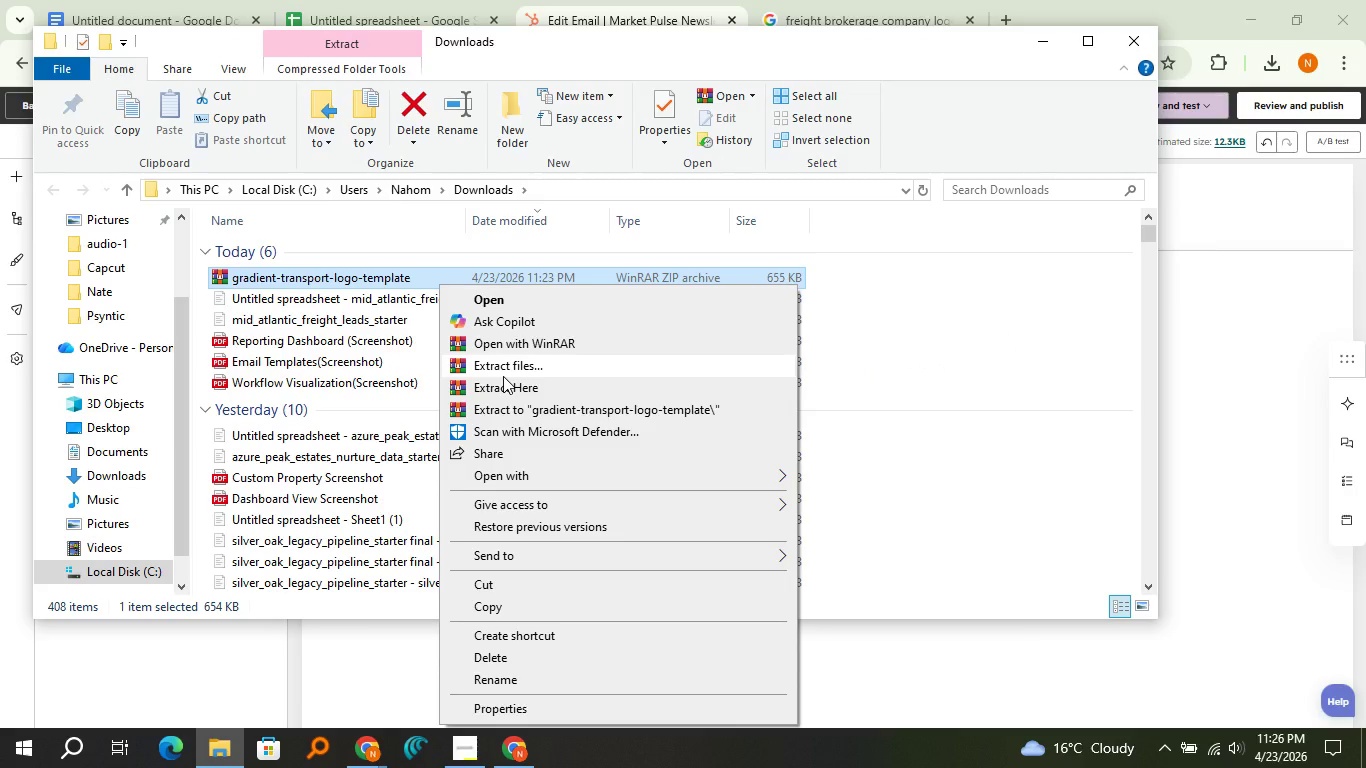 
left_click([502, 385])
 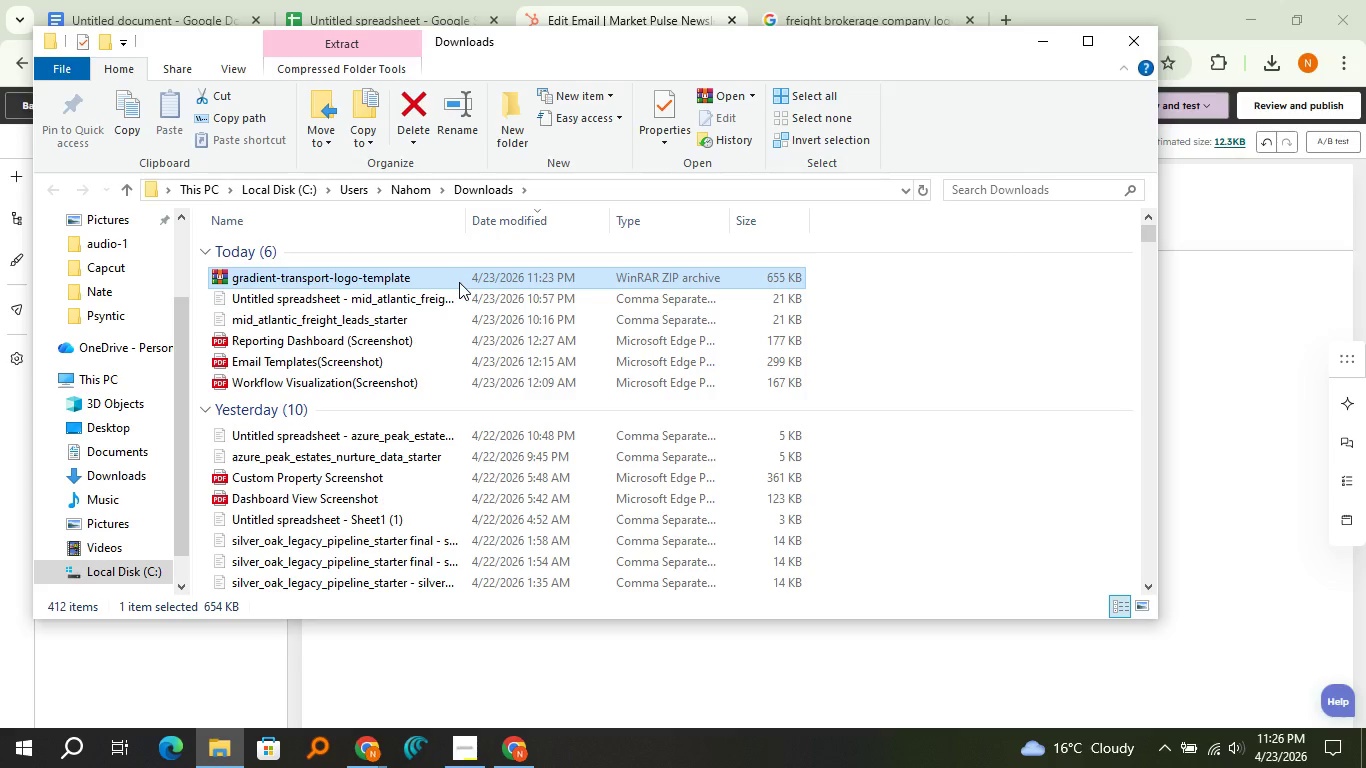 
wait(6.42)
 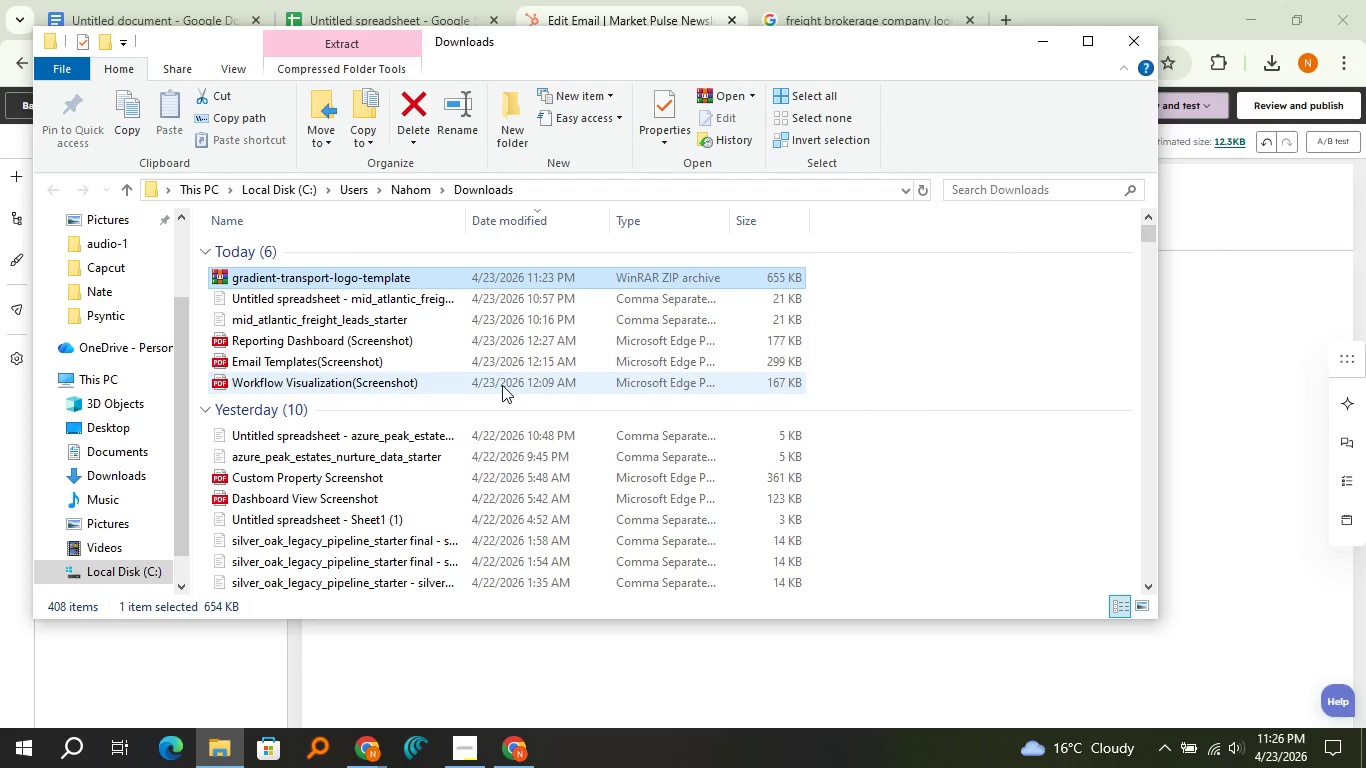 
left_click([1126, 44])
 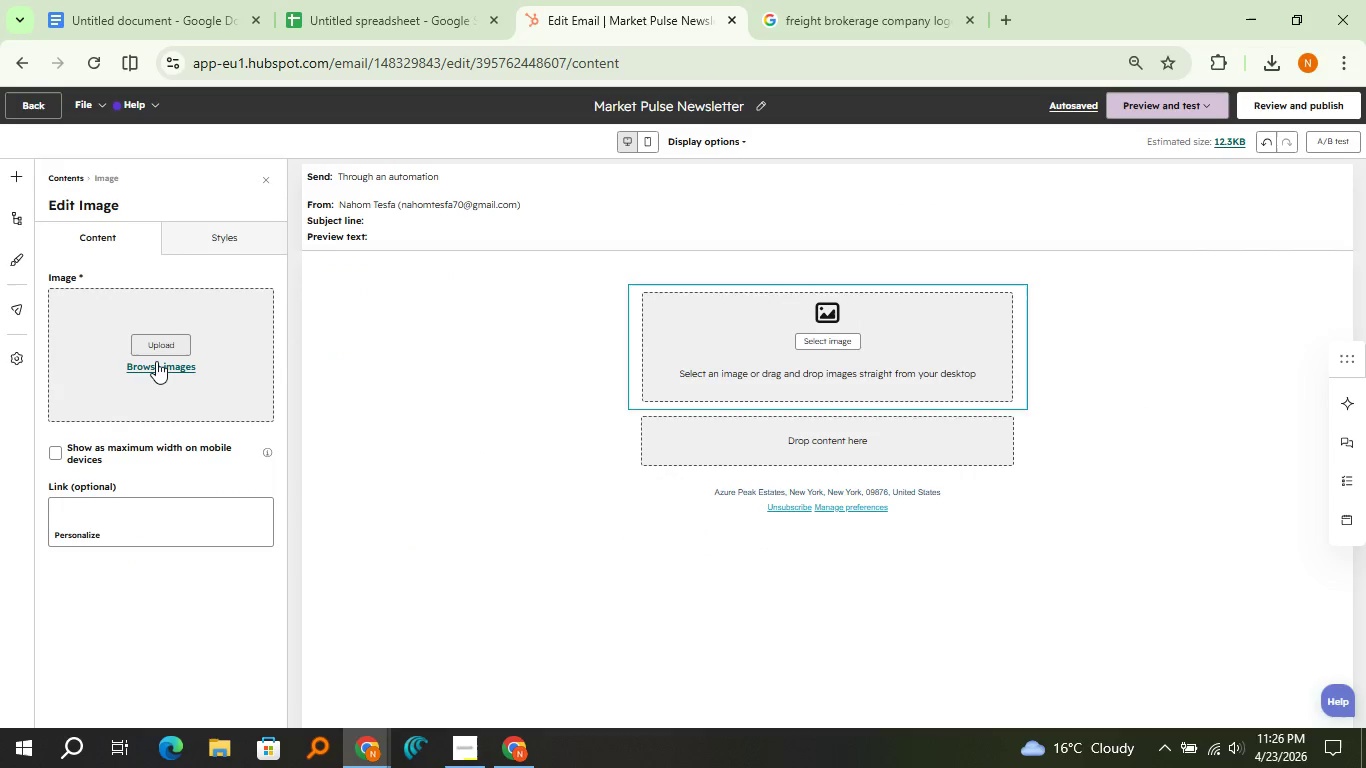 
left_click([156, 352])
 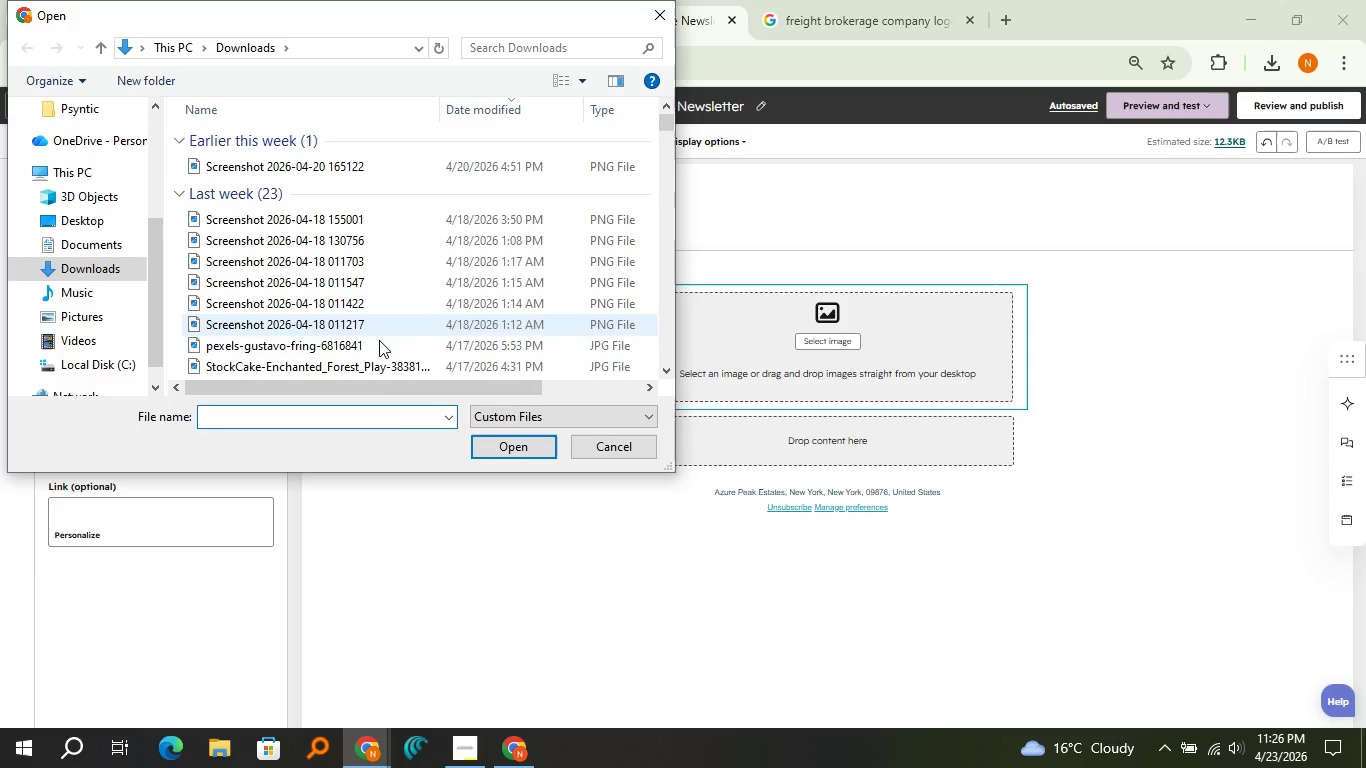 
type(gra)
 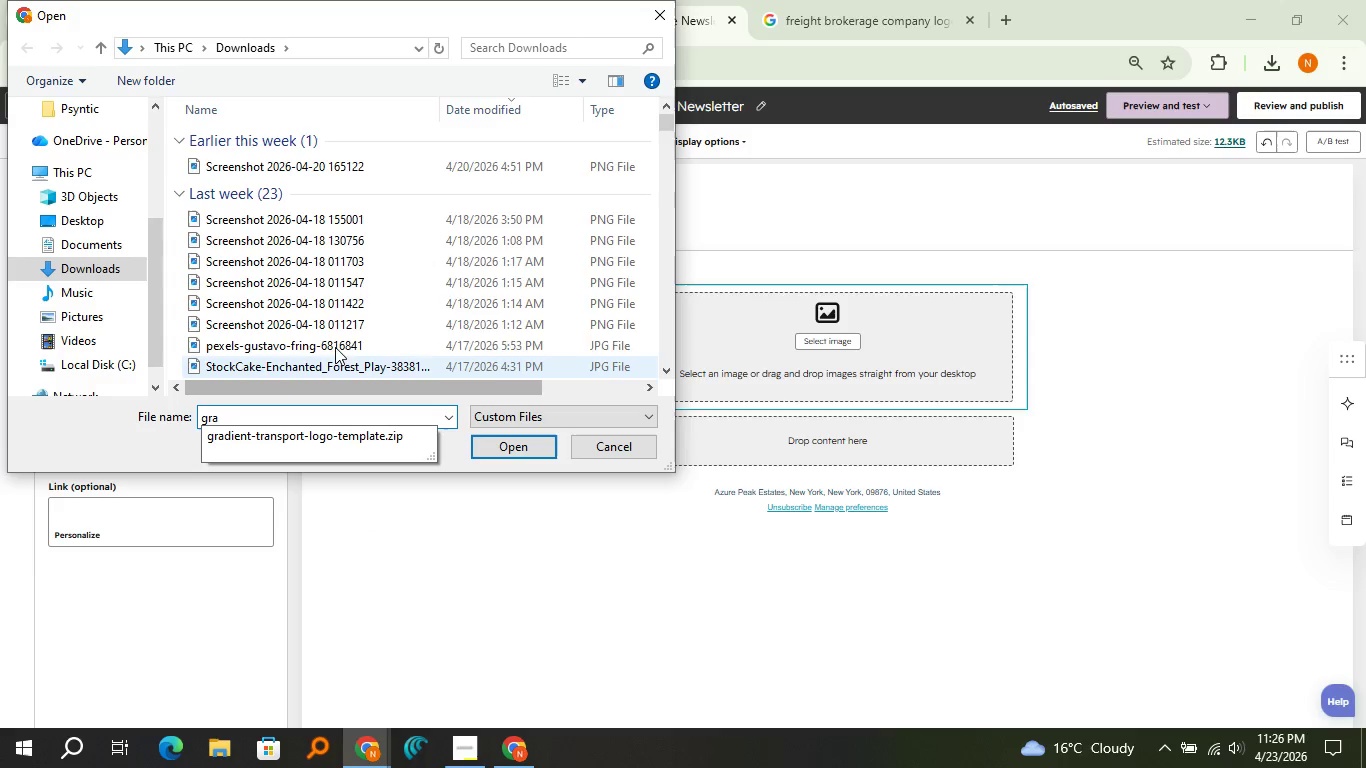 
scroll: coordinate [337, 336], scroll_direction: down, amount: 8.0
 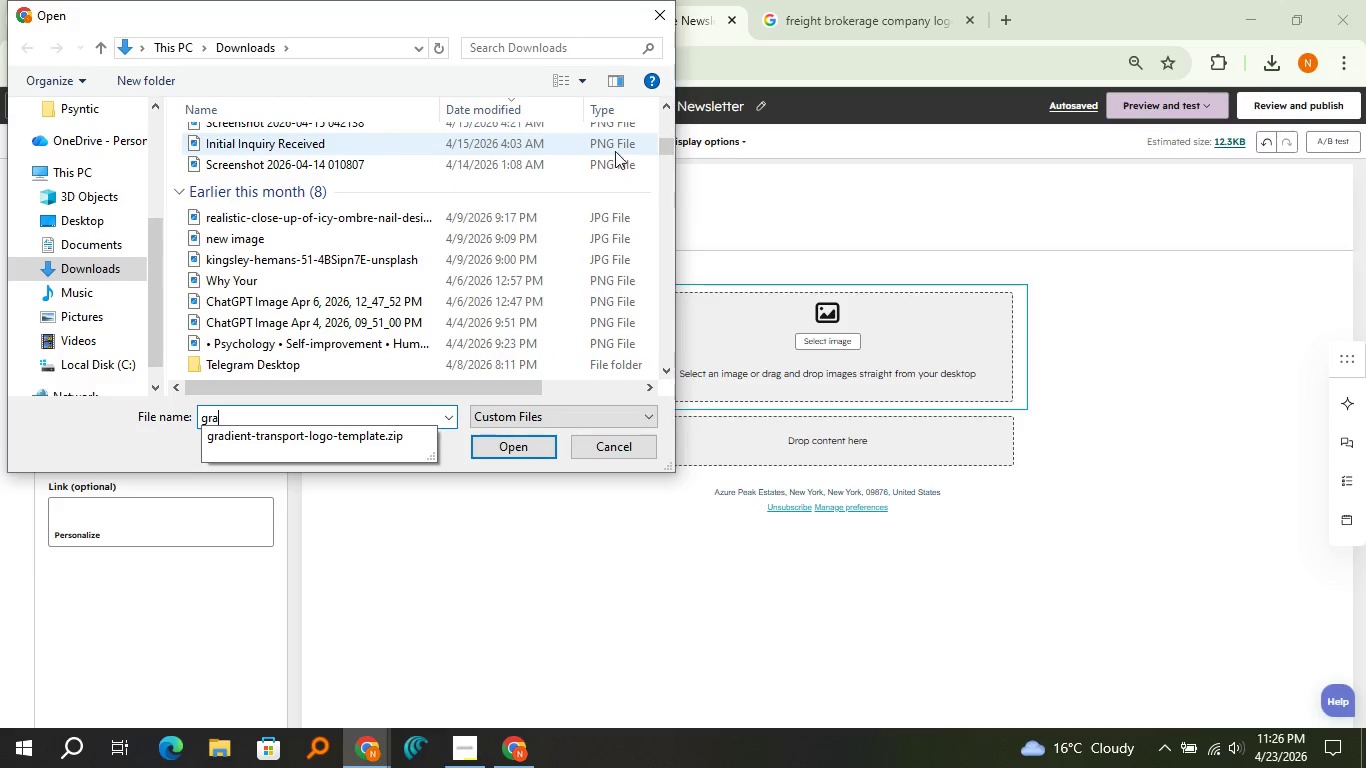 
left_click_drag(start_coordinate=[661, 148], to_coordinate=[669, 369])
 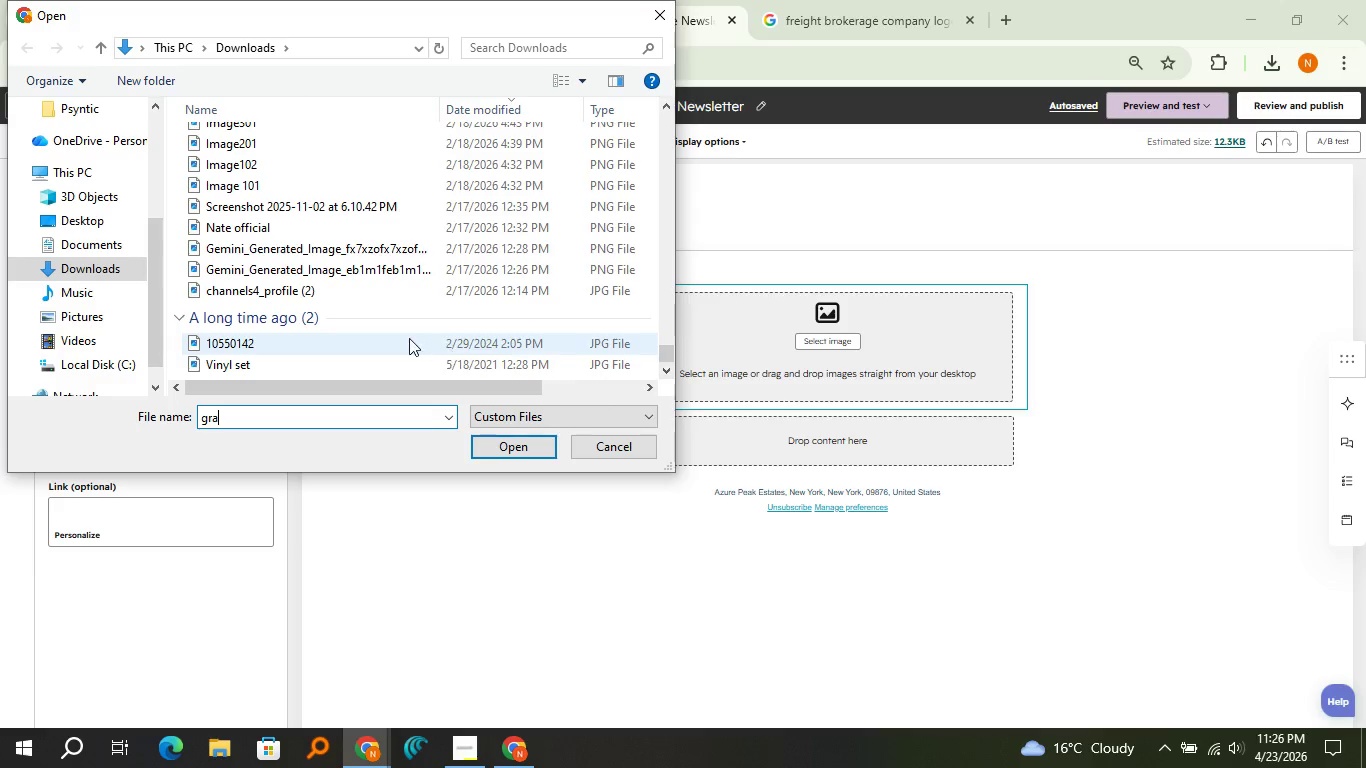 
left_click([409, 338])
 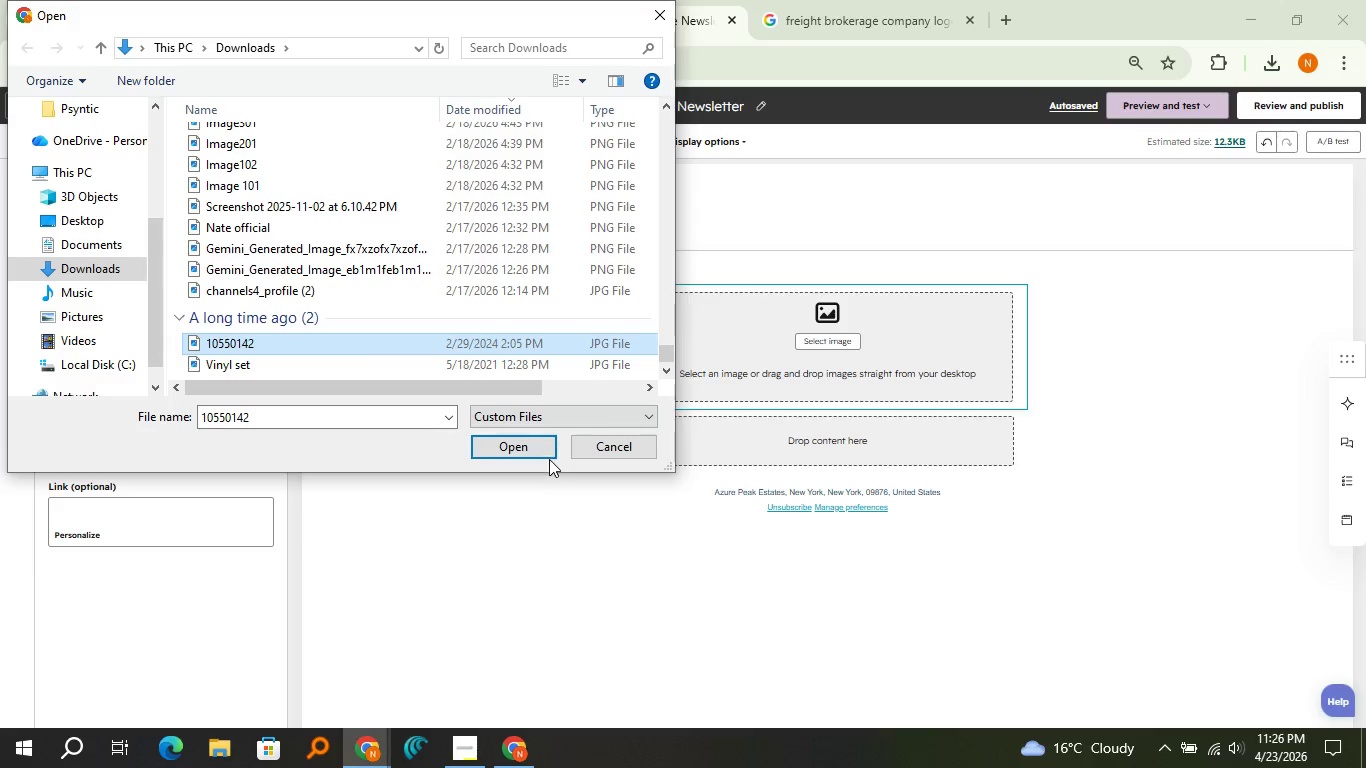 
left_click([543, 454])
 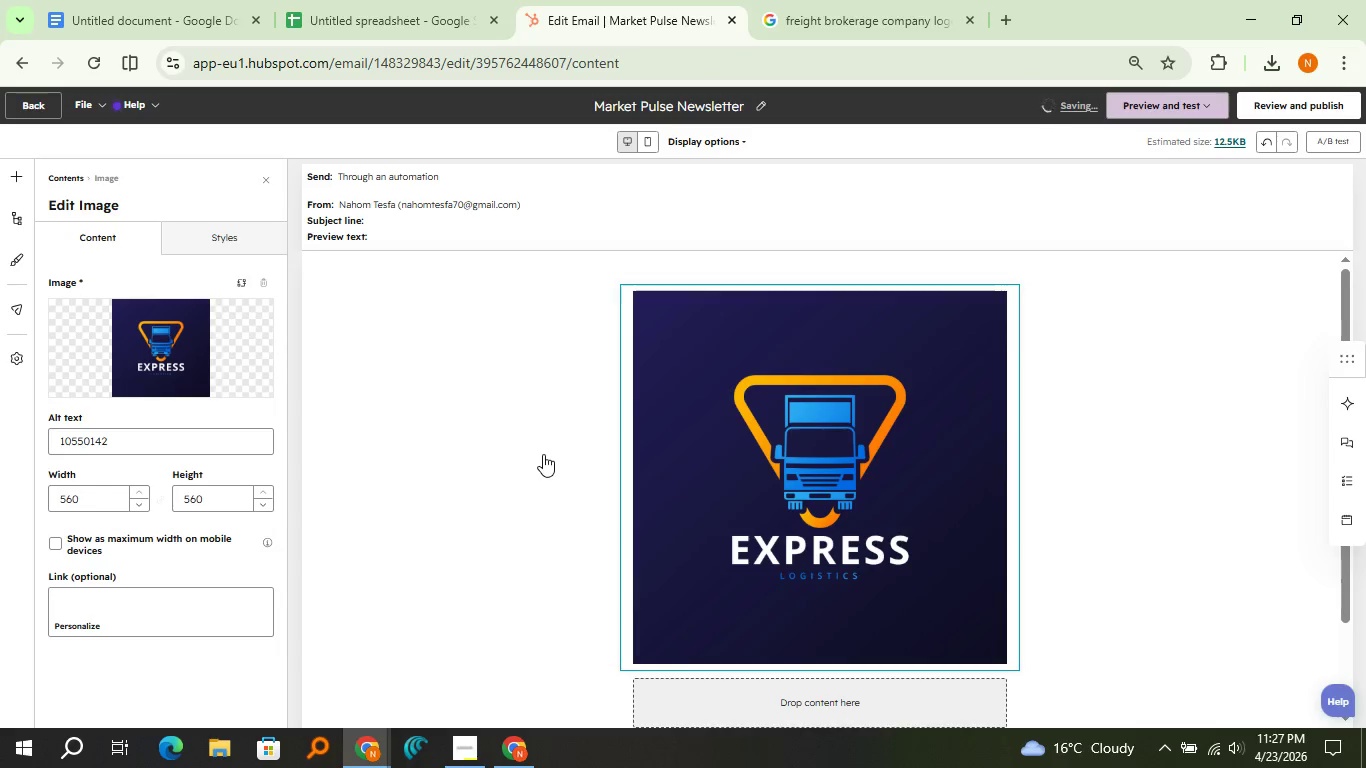 
wait(7.58)
 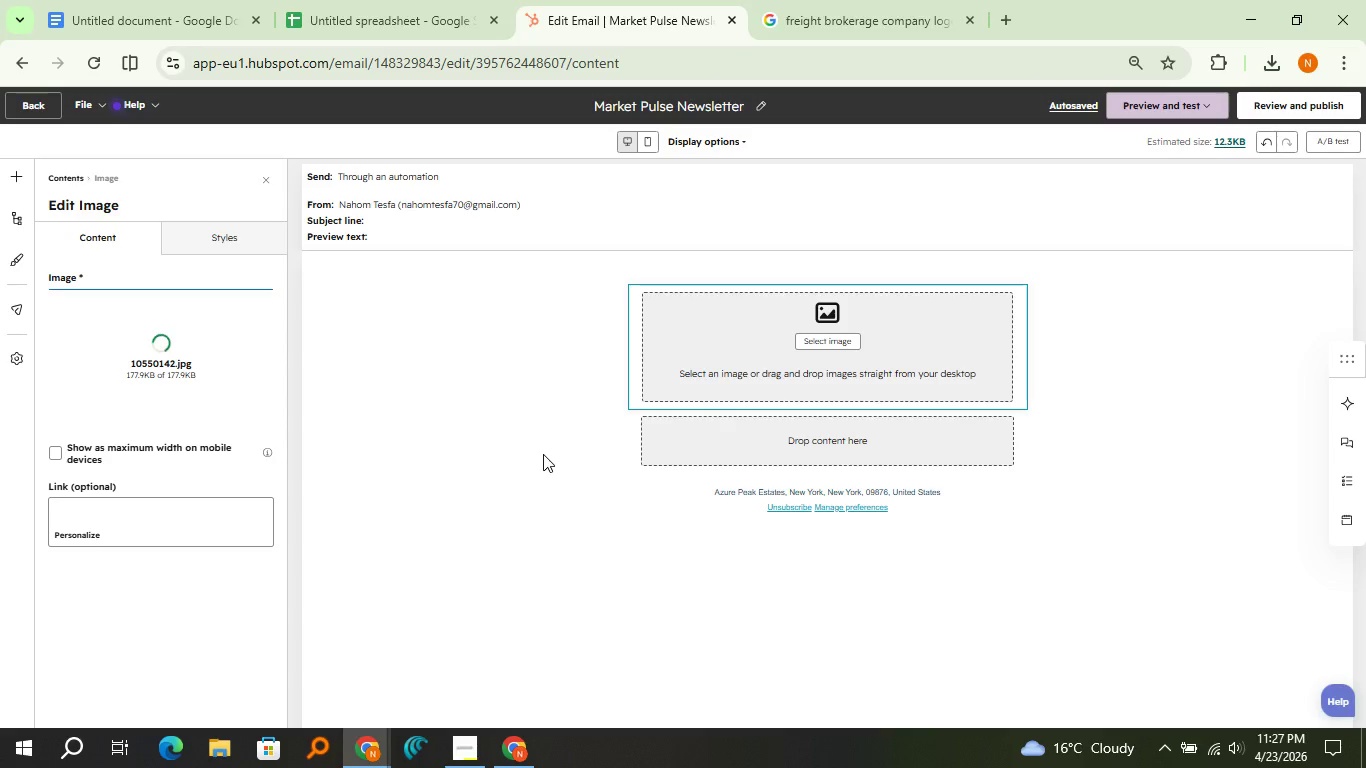 
scroll: coordinate [548, 452], scroll_direction: down, amount: 2.0
 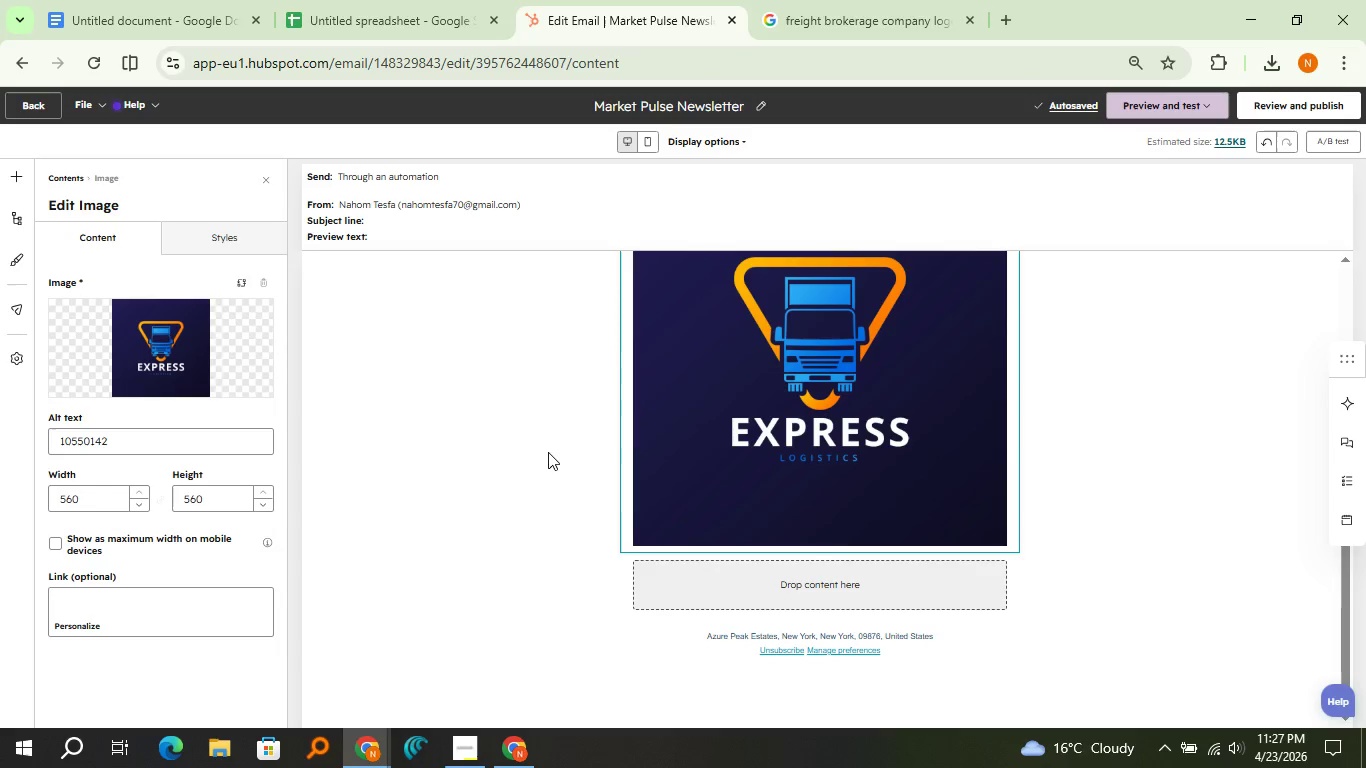 
scroll: coordinate [548, 452], scroll_direction: up, amount: 1.0
 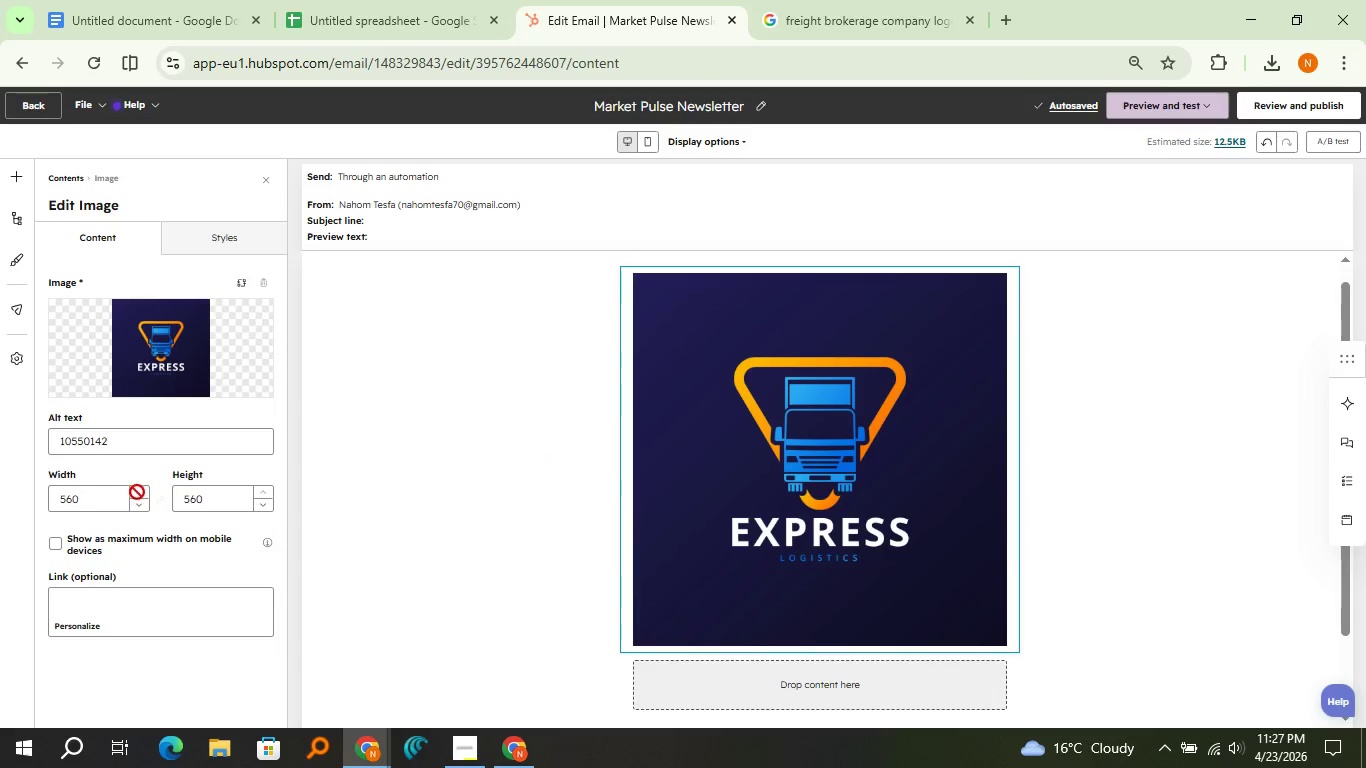 
left_click([123, 499])
 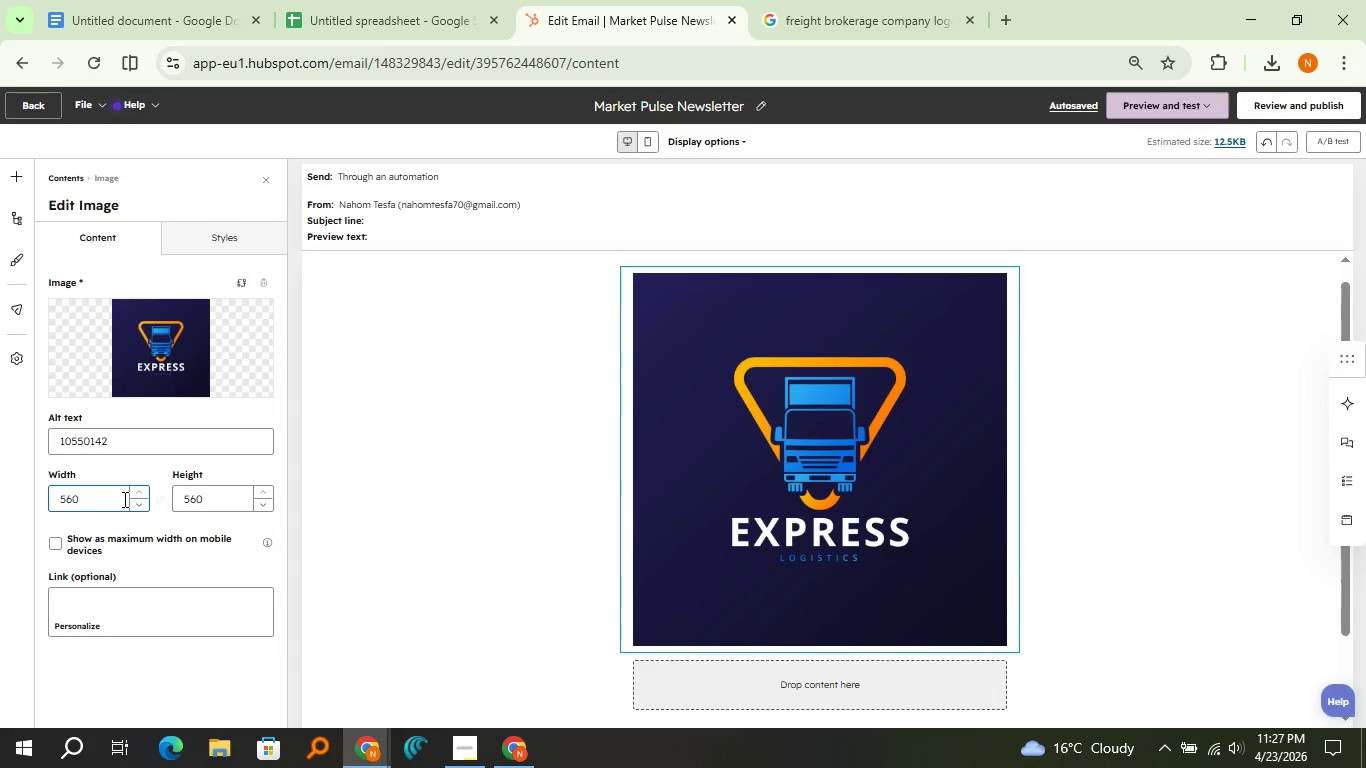 
key(Backspace)
key(Backspace)
key(Backspace)
type(300)
 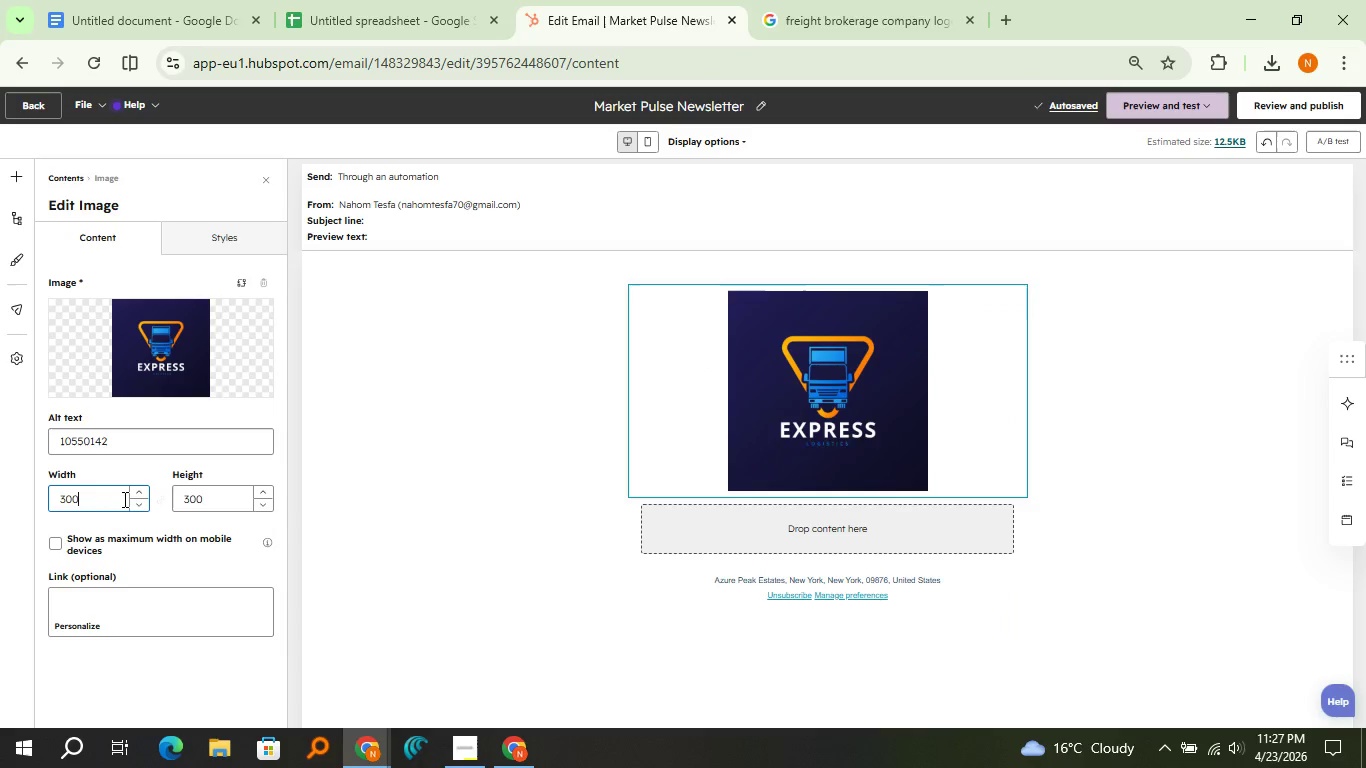 
wait(6.06)
 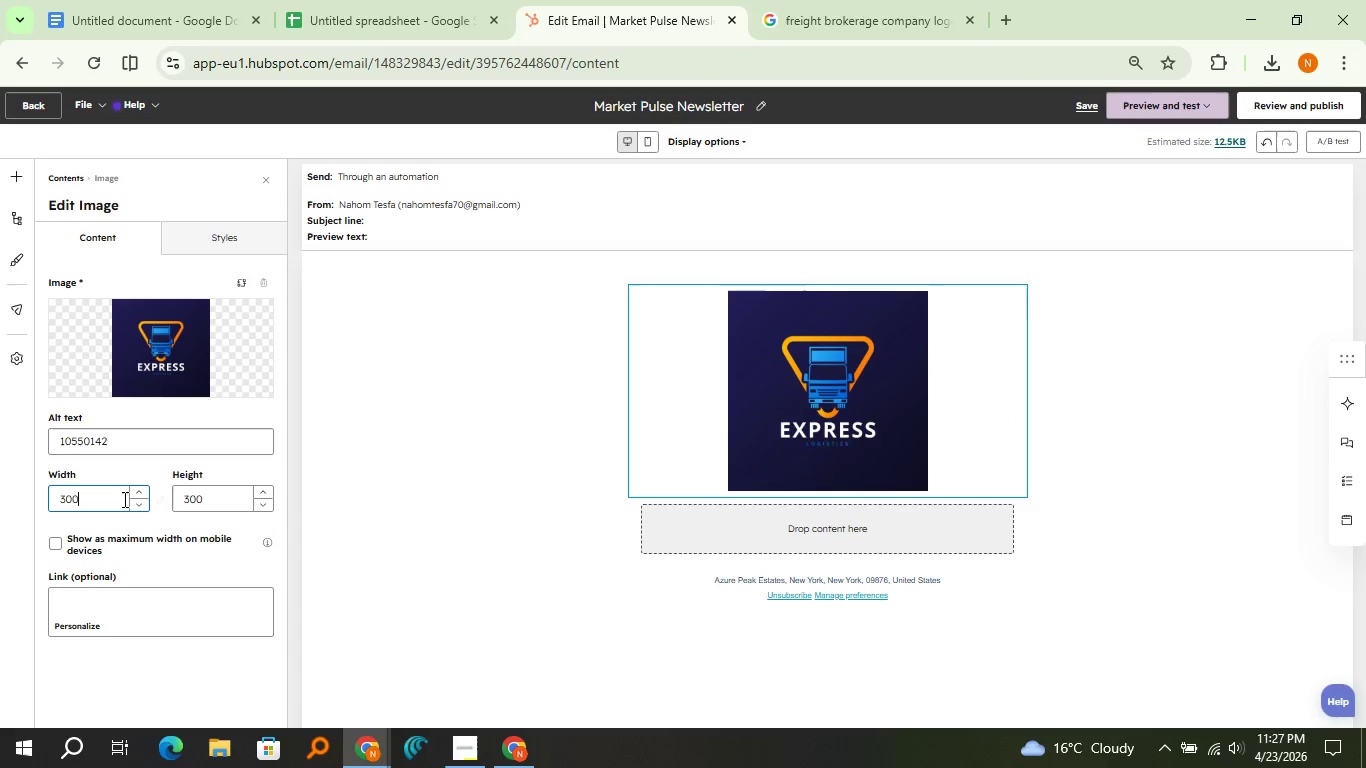 
left_click([325, 434])
 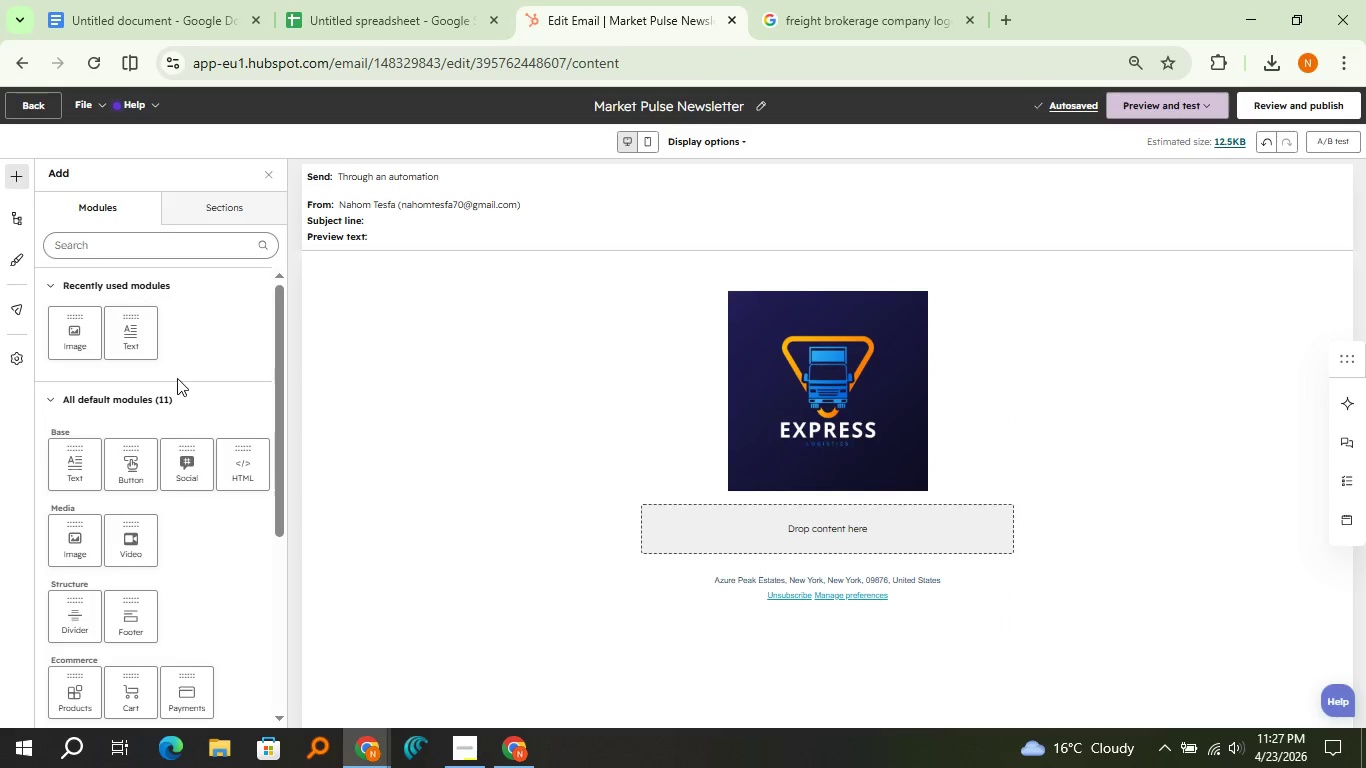 
left_click([69, 328])
 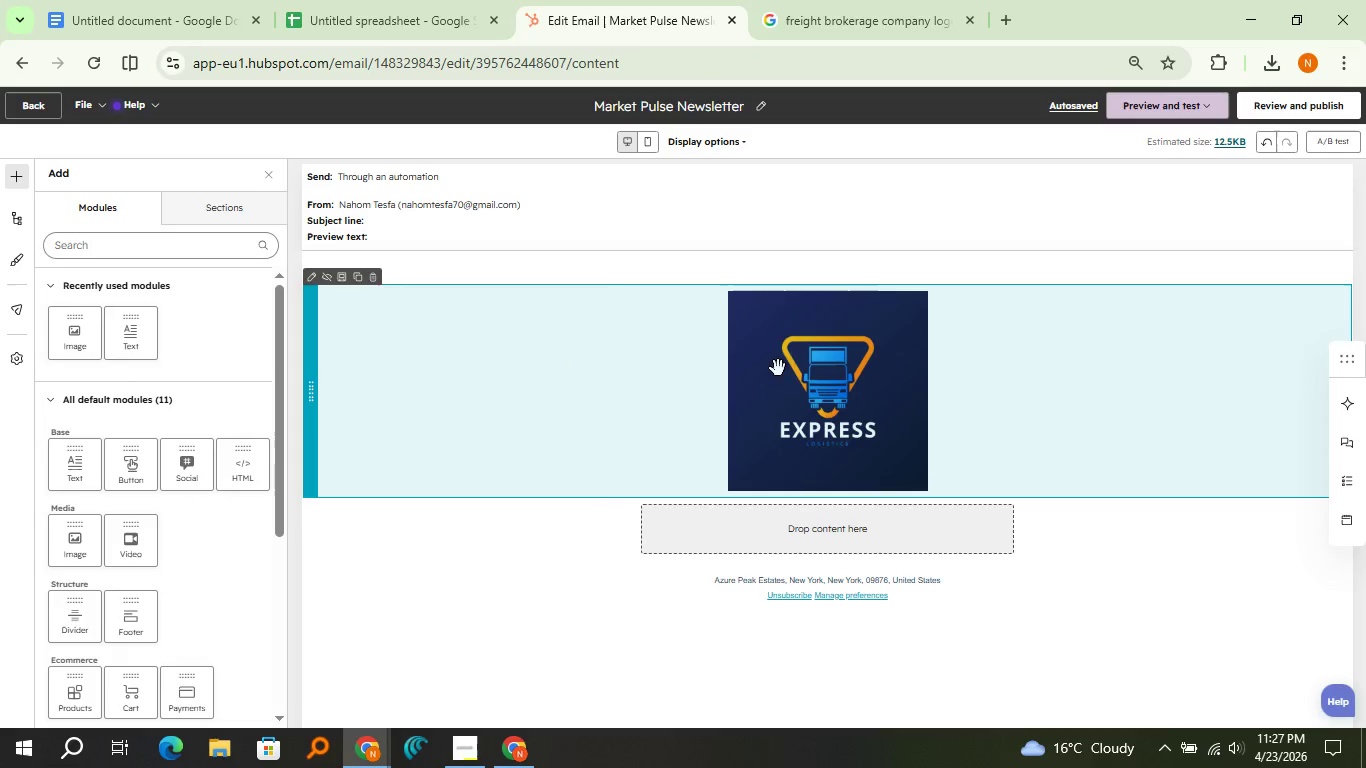 
left_click([788, 368])
 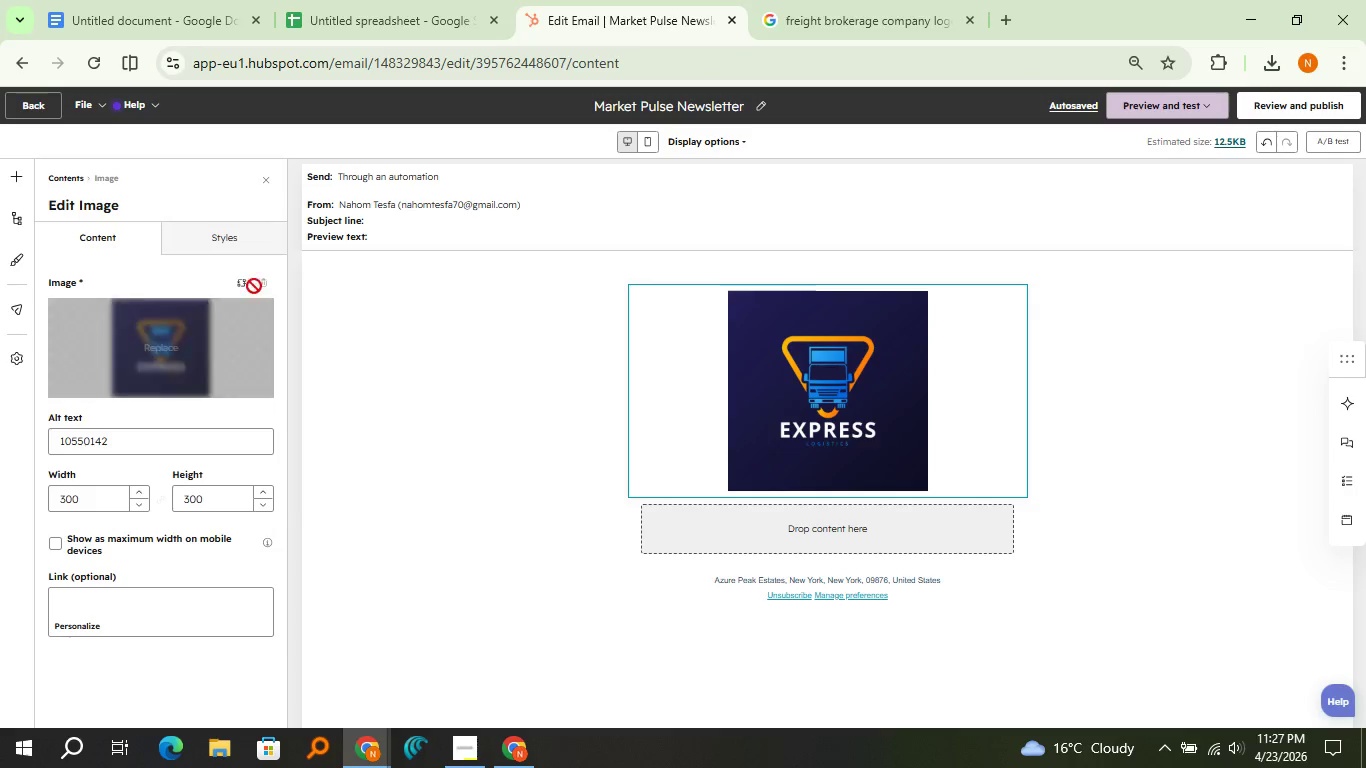 
wait(5.06)
 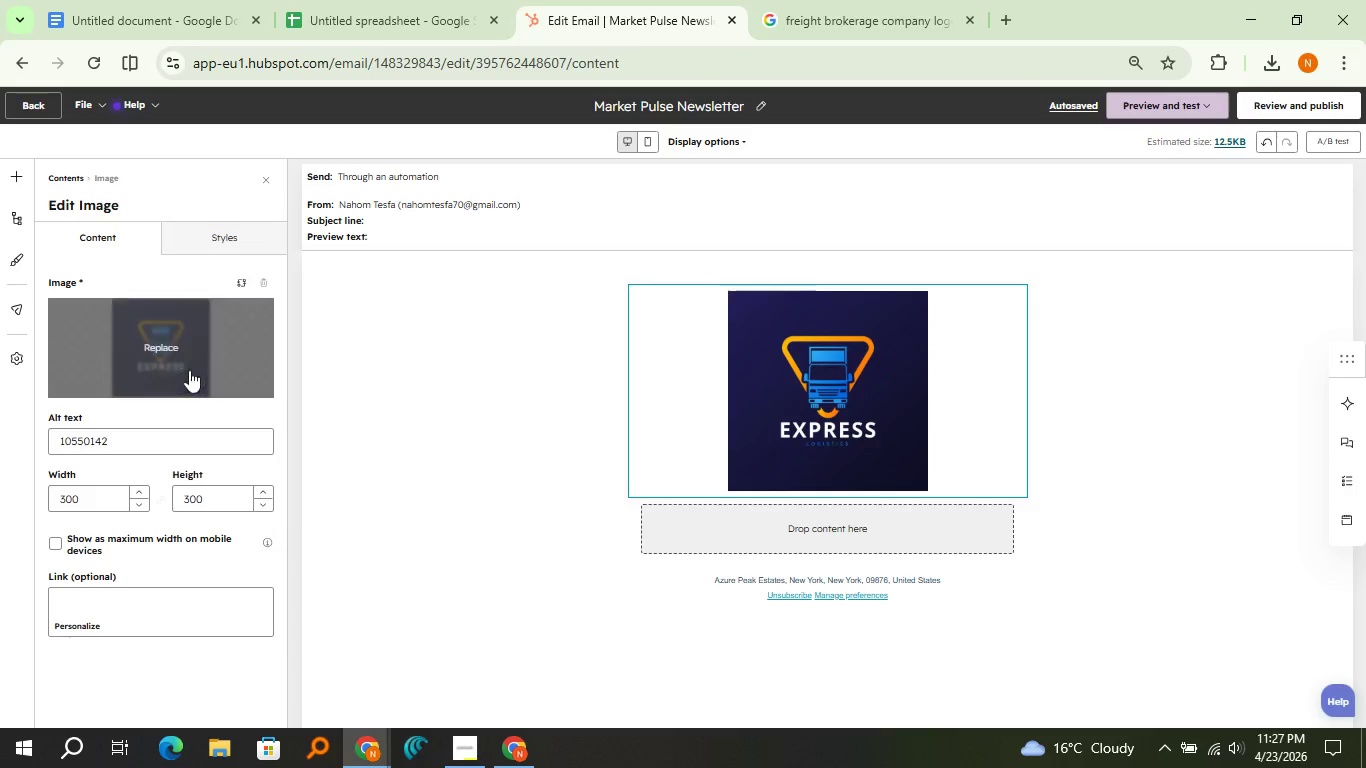 
left_click([267, 283])
 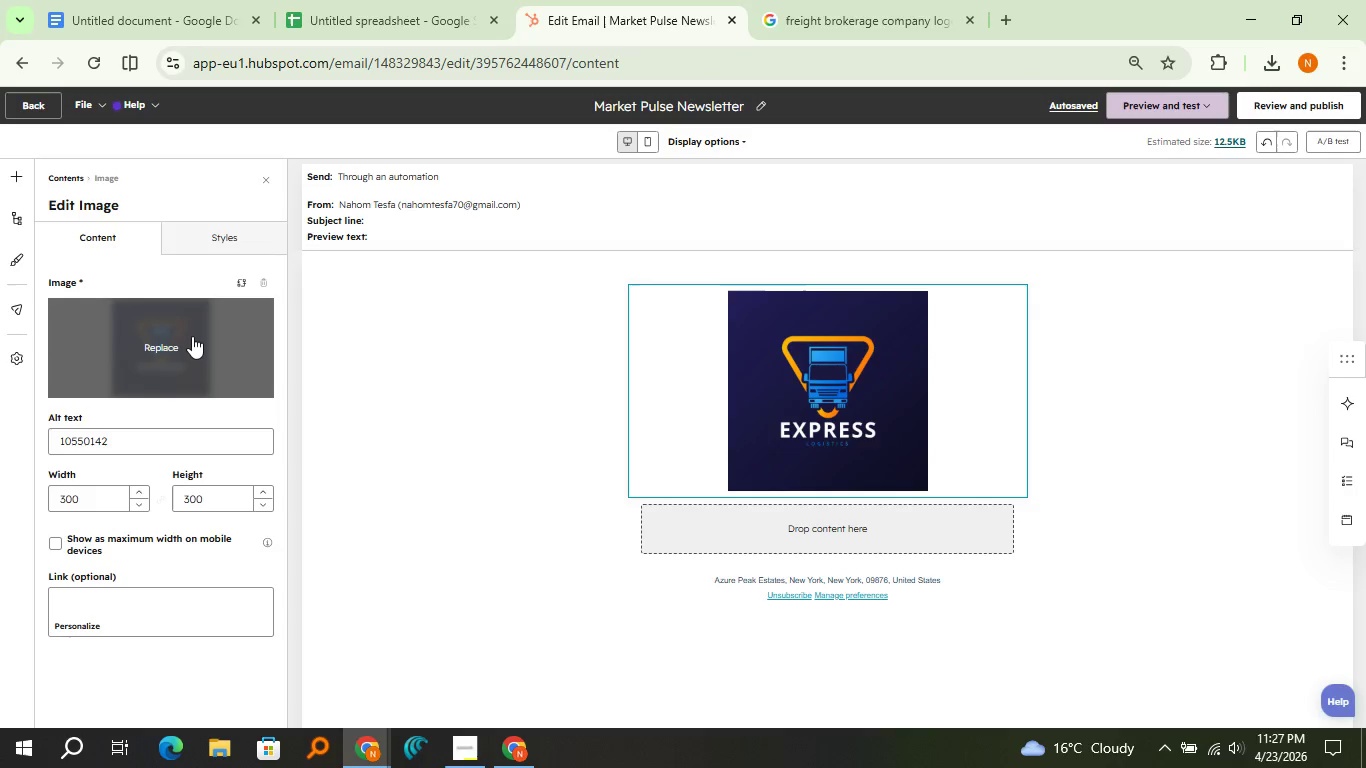 
left_click([192, 336])
 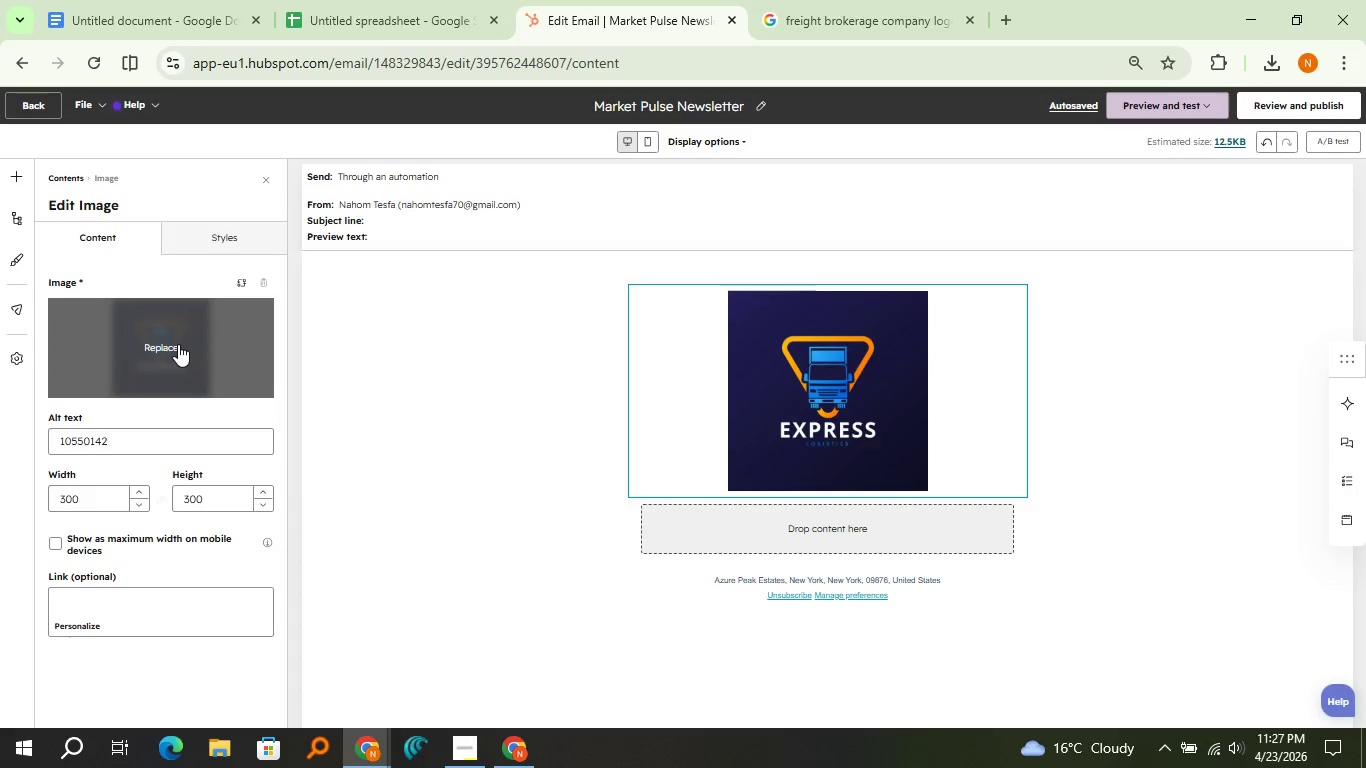 
left_click([178, 344])
 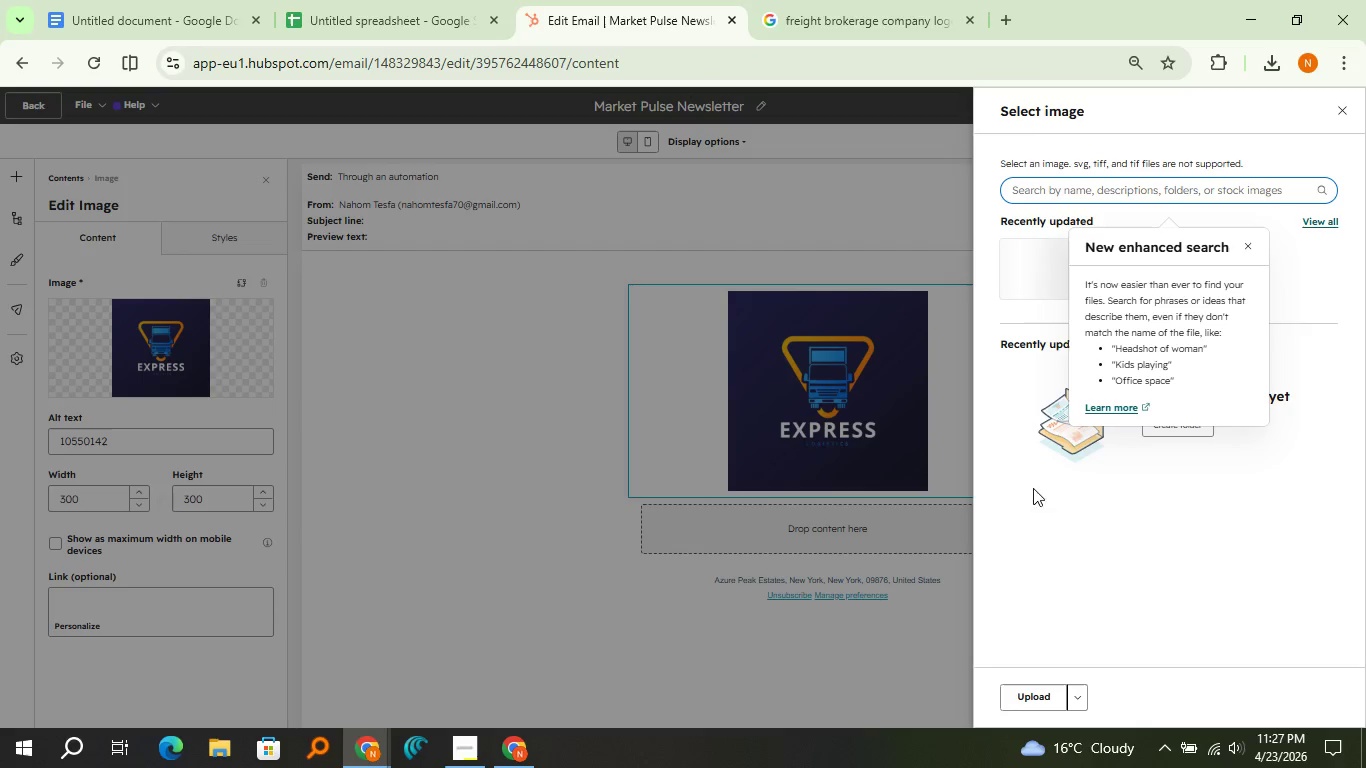 
left_click([1044, 694])
 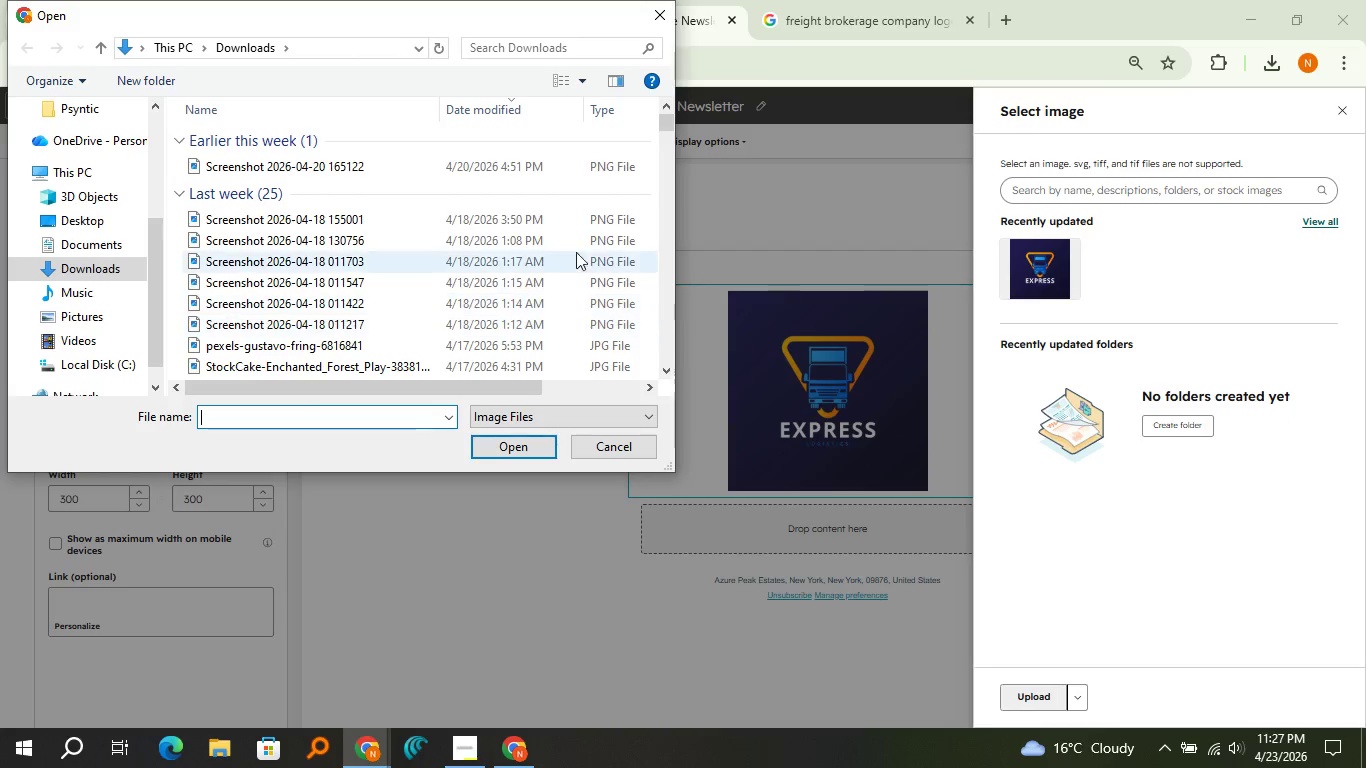 
mouse_move([302, 232])
 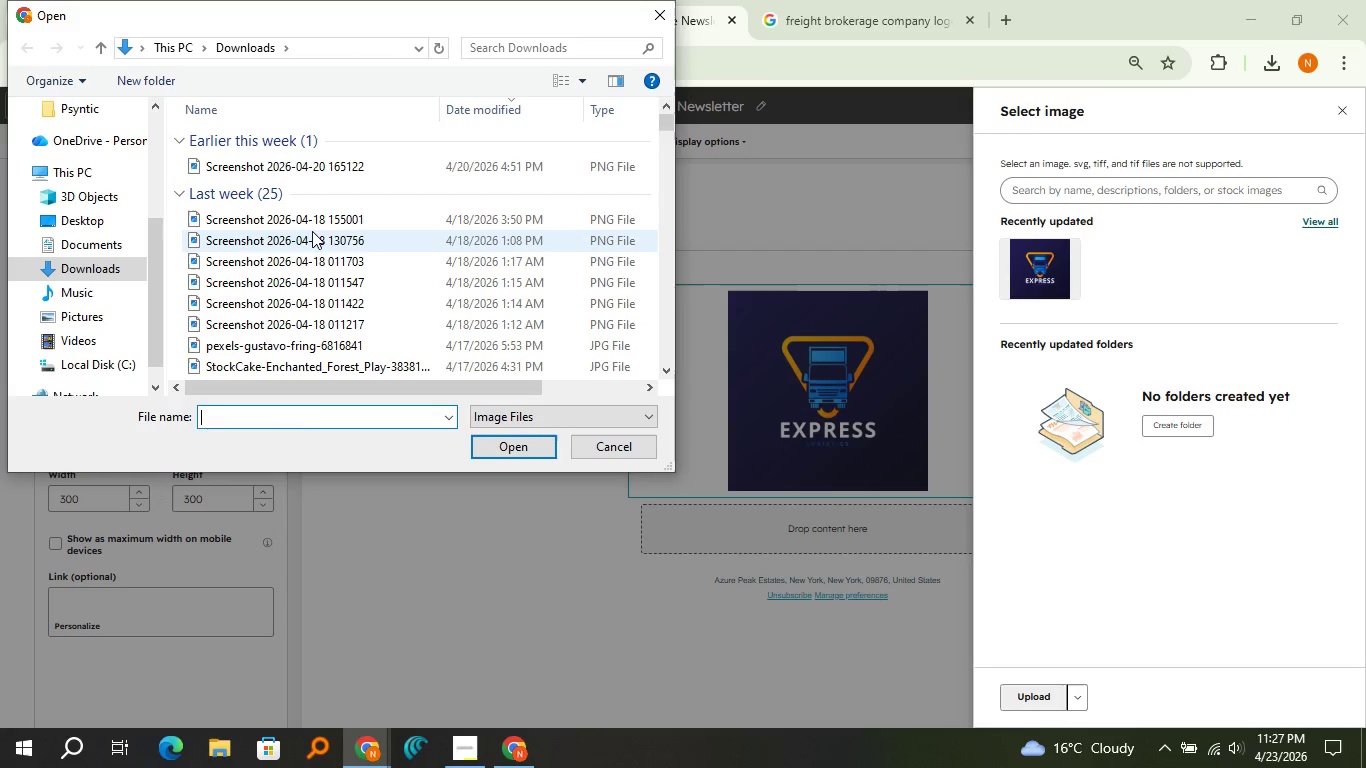 
scroll: coordinate [312, 231], scroll_direction: up, amount: 3.0
 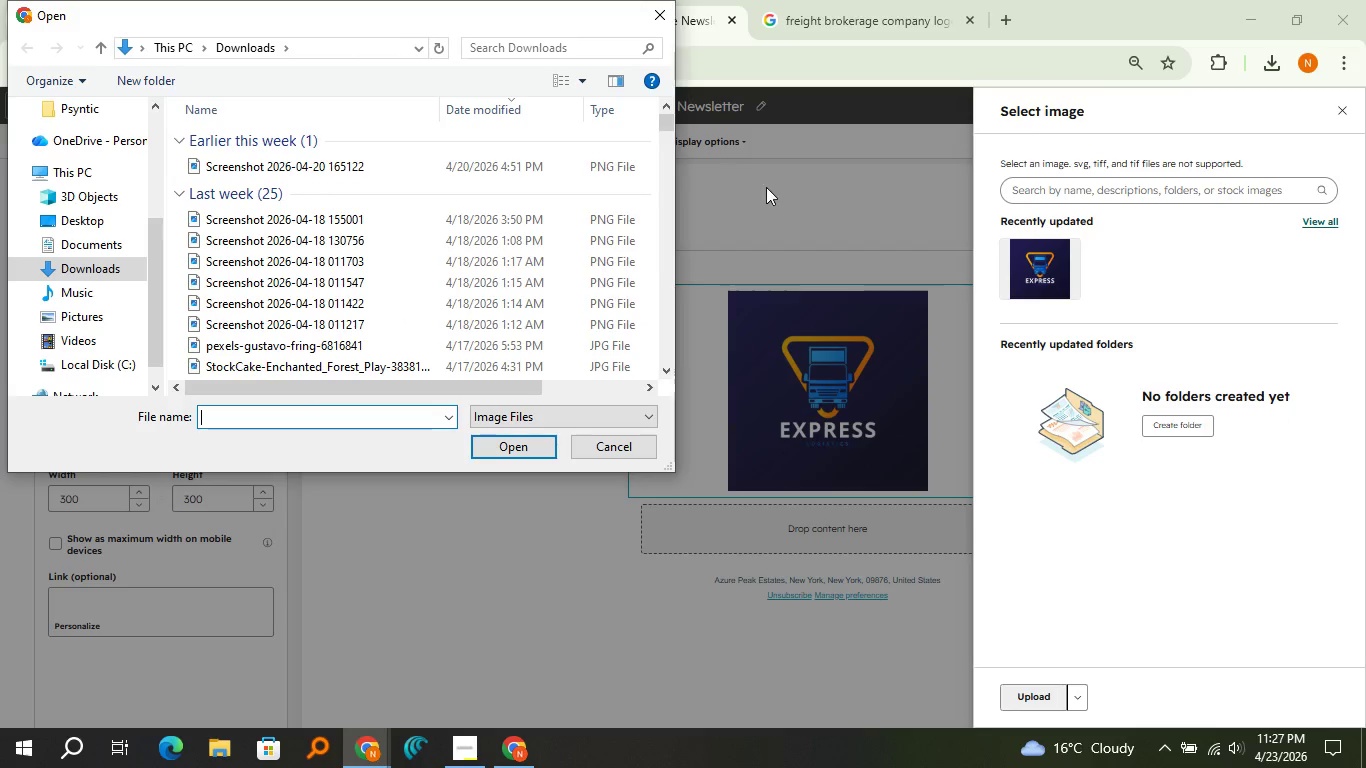 
left_click([766, 187])
 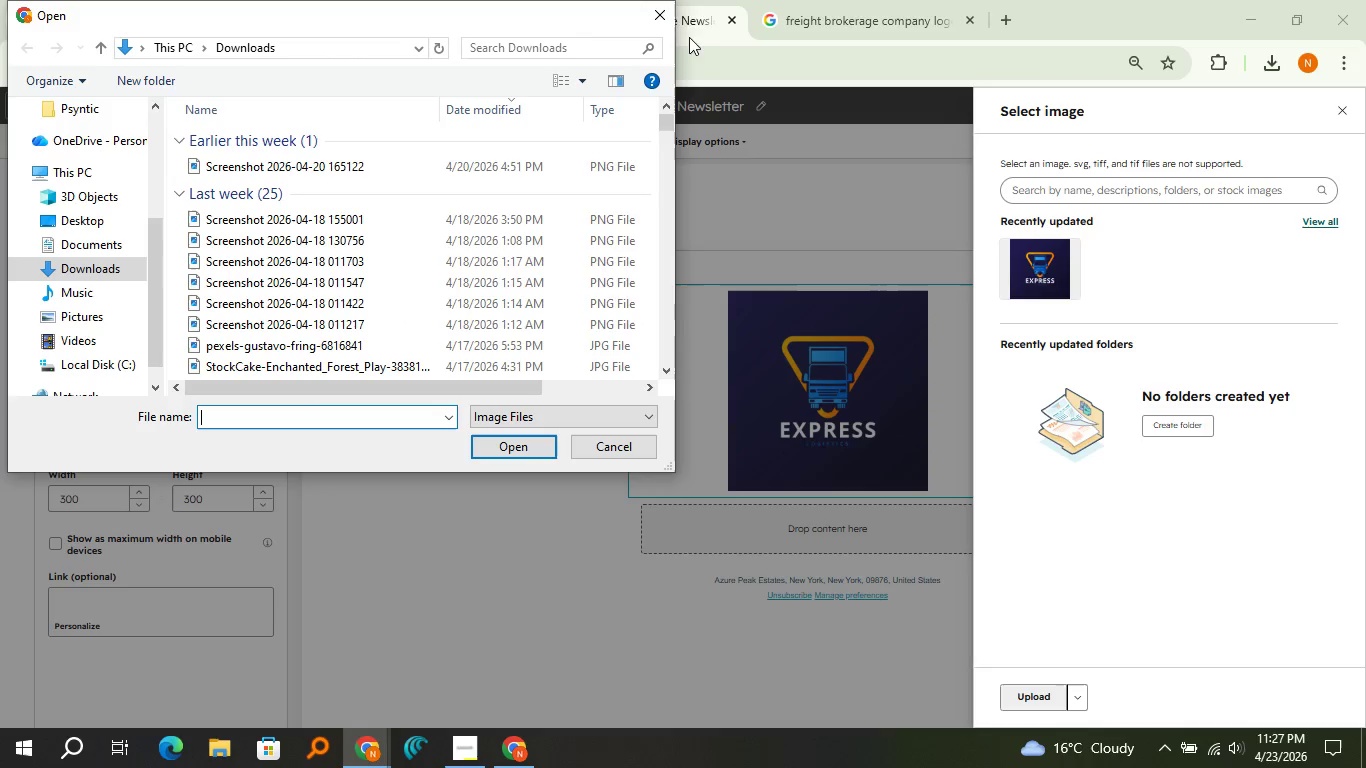 
left_click([664, 18])
 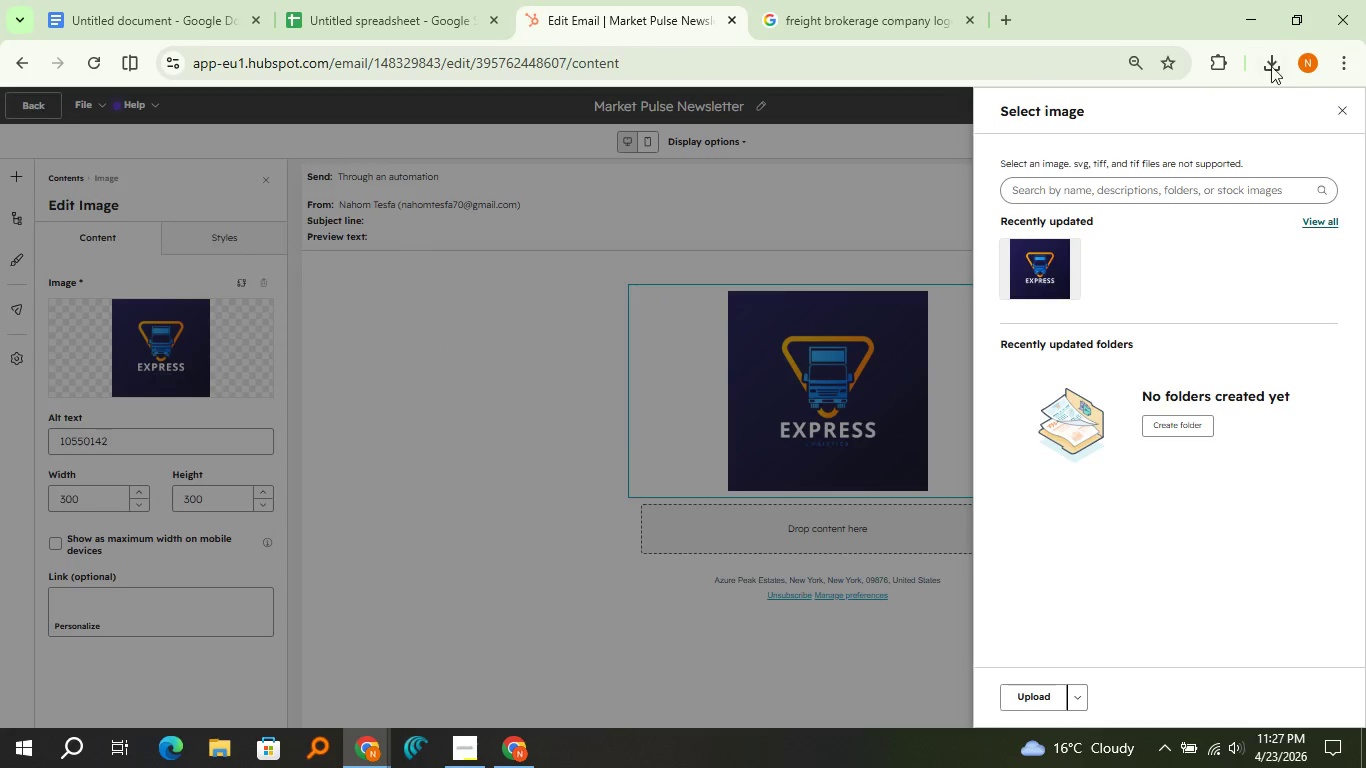 
left_click([1269, 66])
 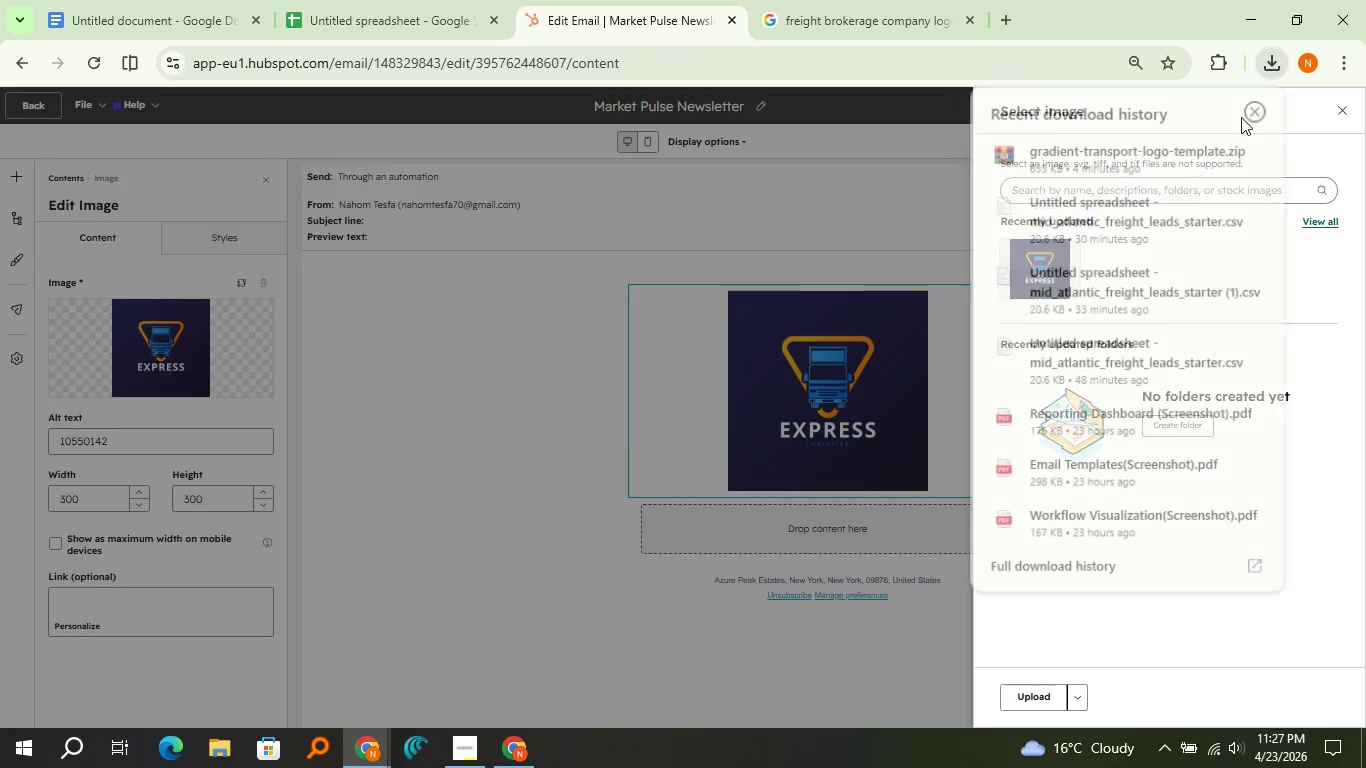 
mouse_move([1155, 208])
 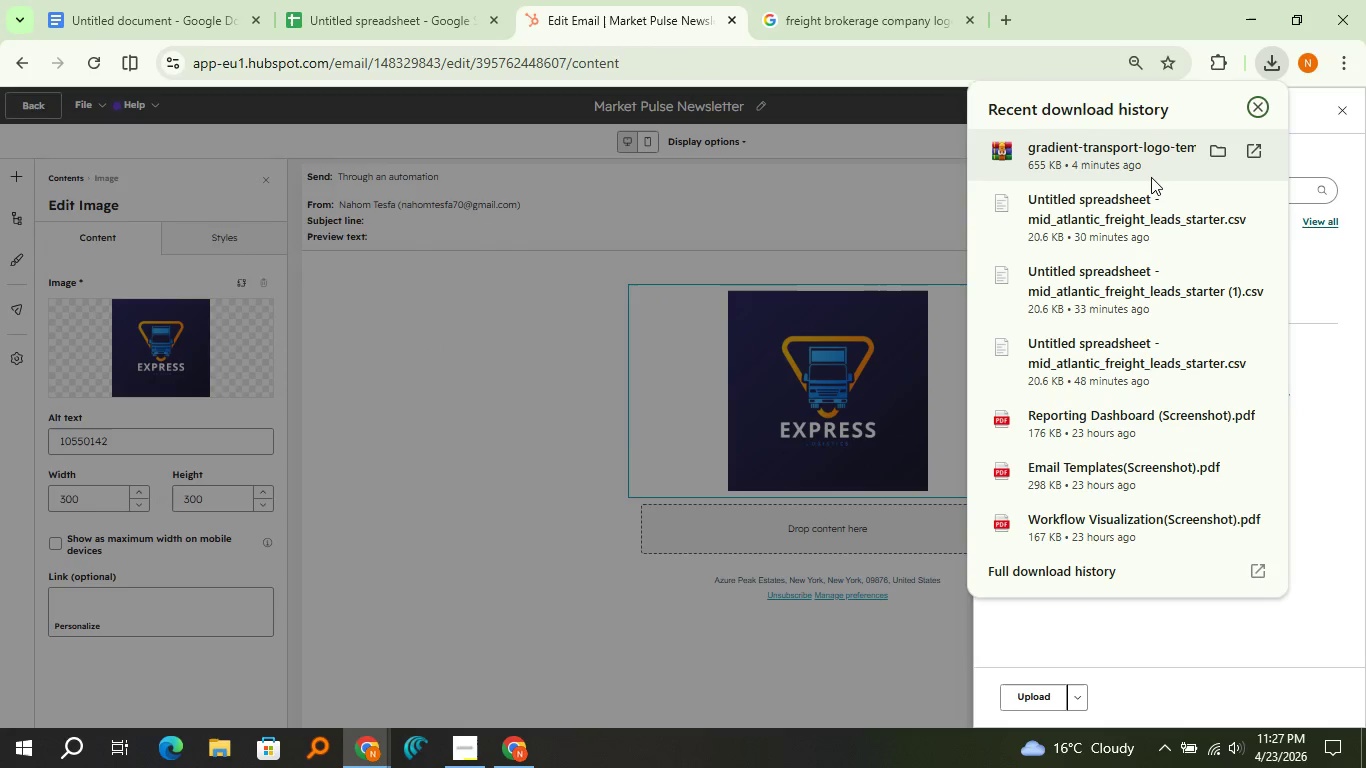 
wait(7.12)
 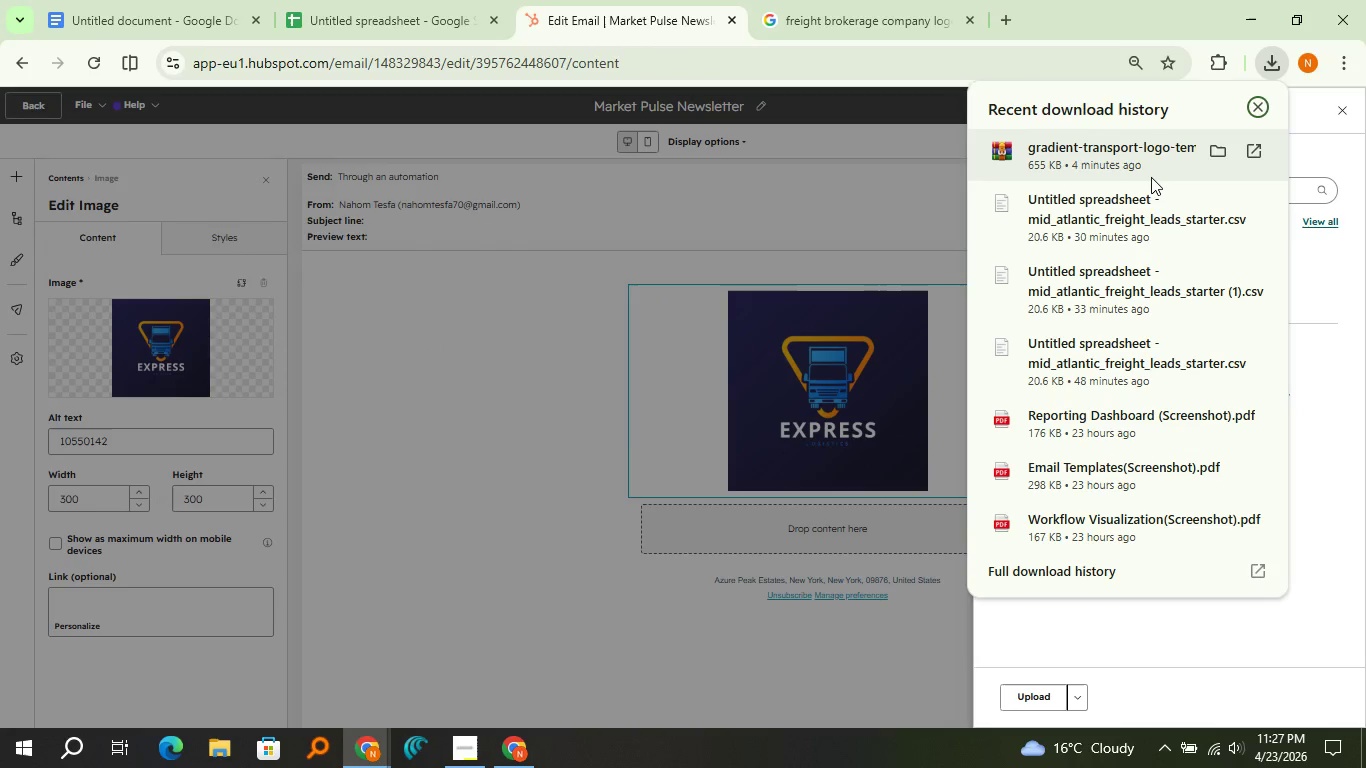 
left_click([1254, 113])
 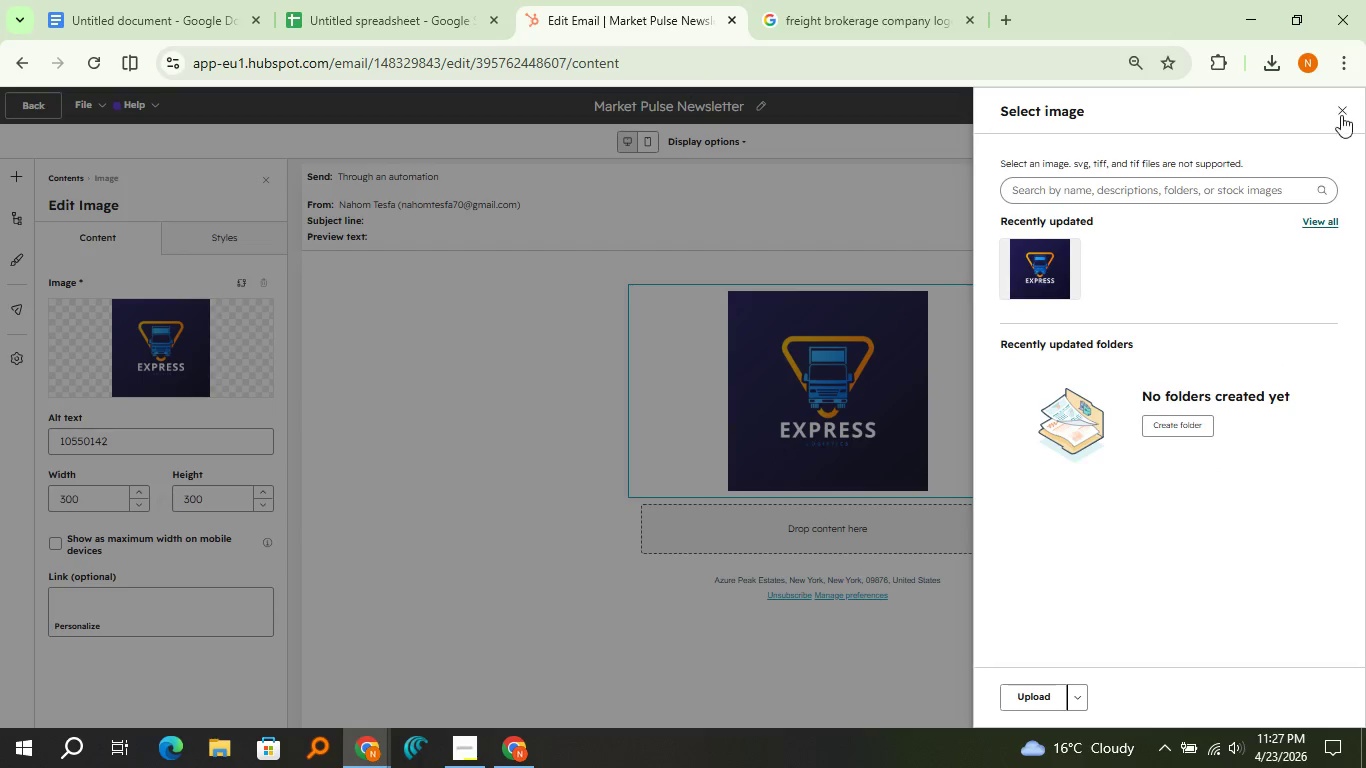 
left_click([1346, 114])
 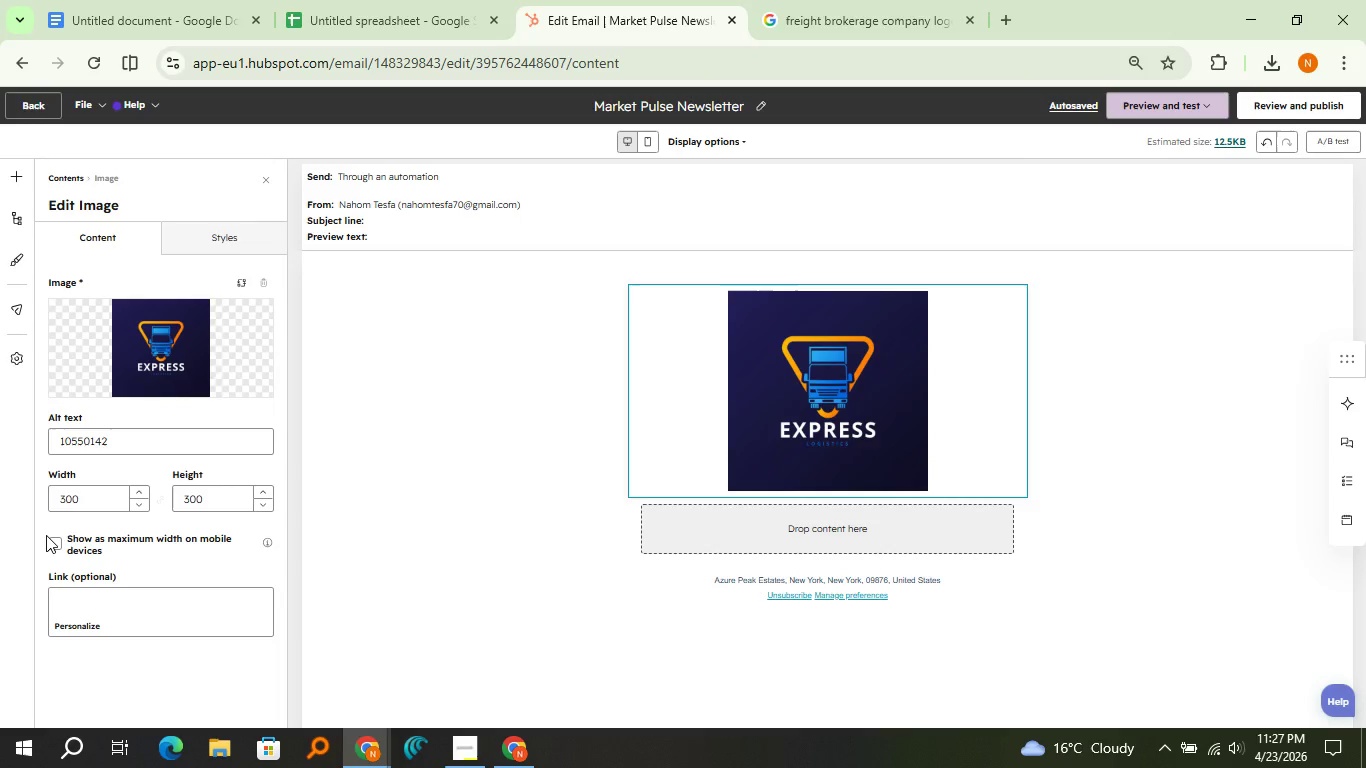 
left_click([100, 492])
 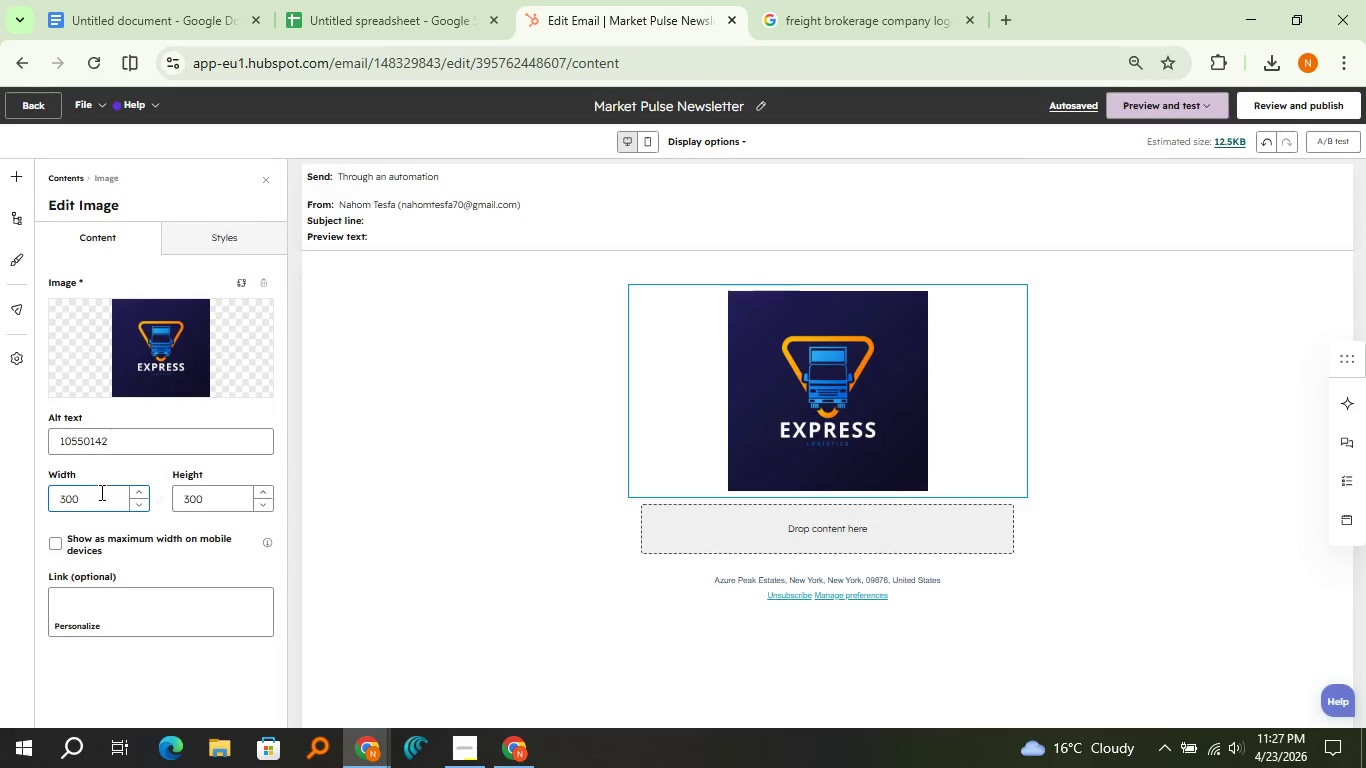 
wait(8.88)
 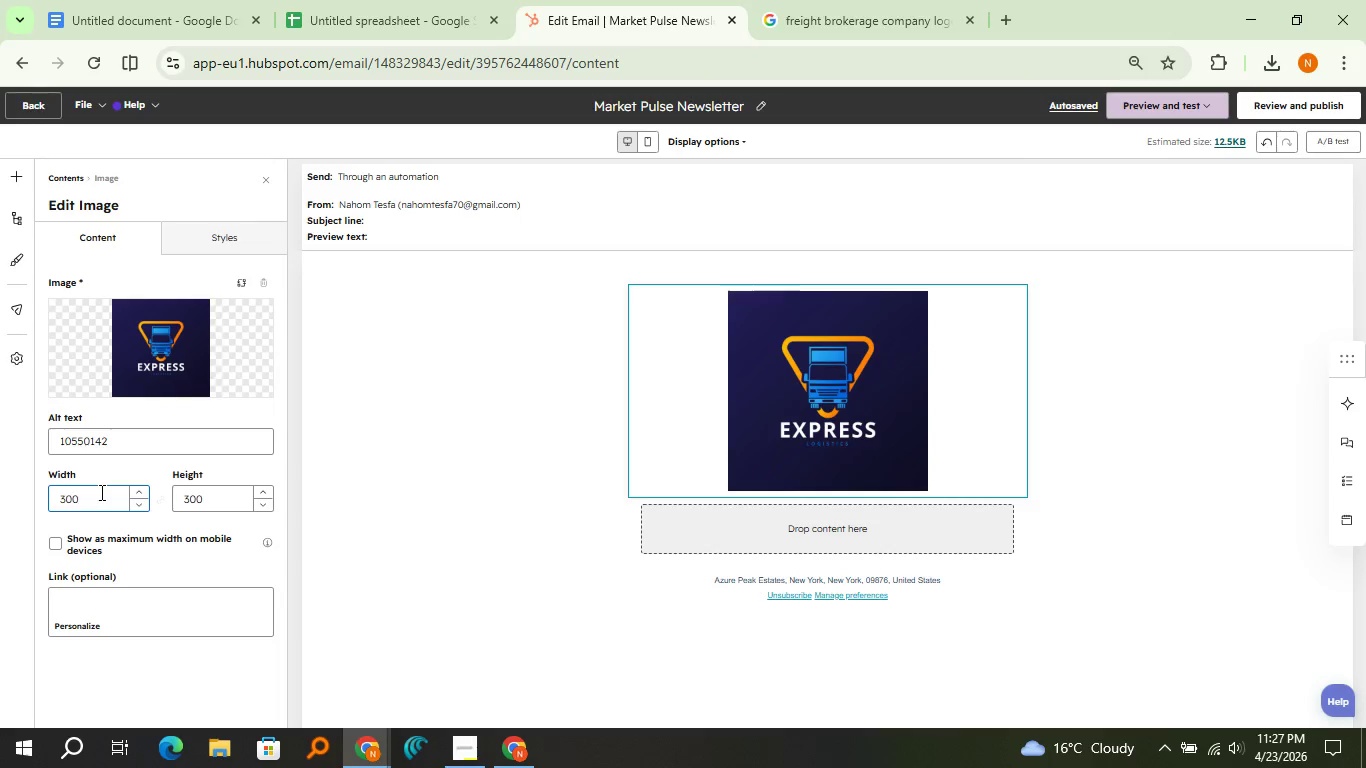 
left_click([16, 173])
 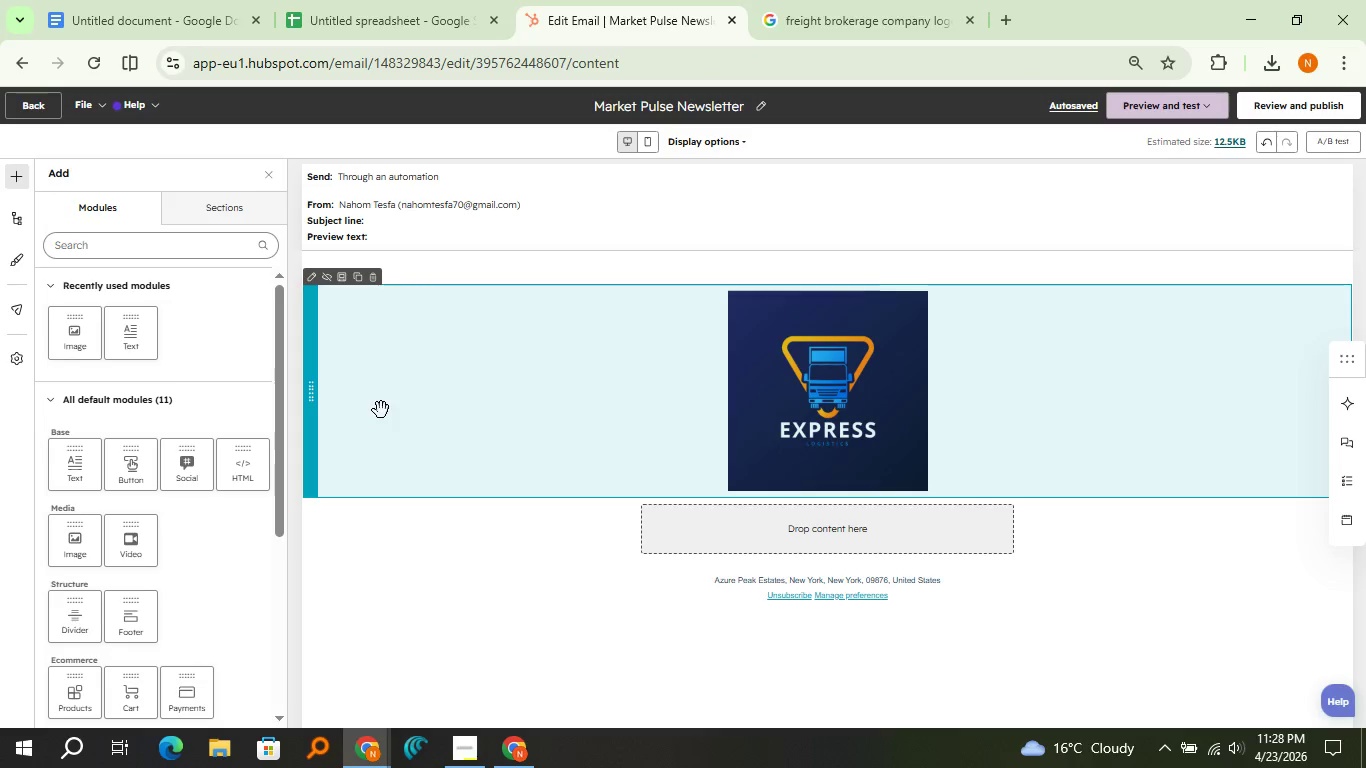 
mouse_move([341, 569])
 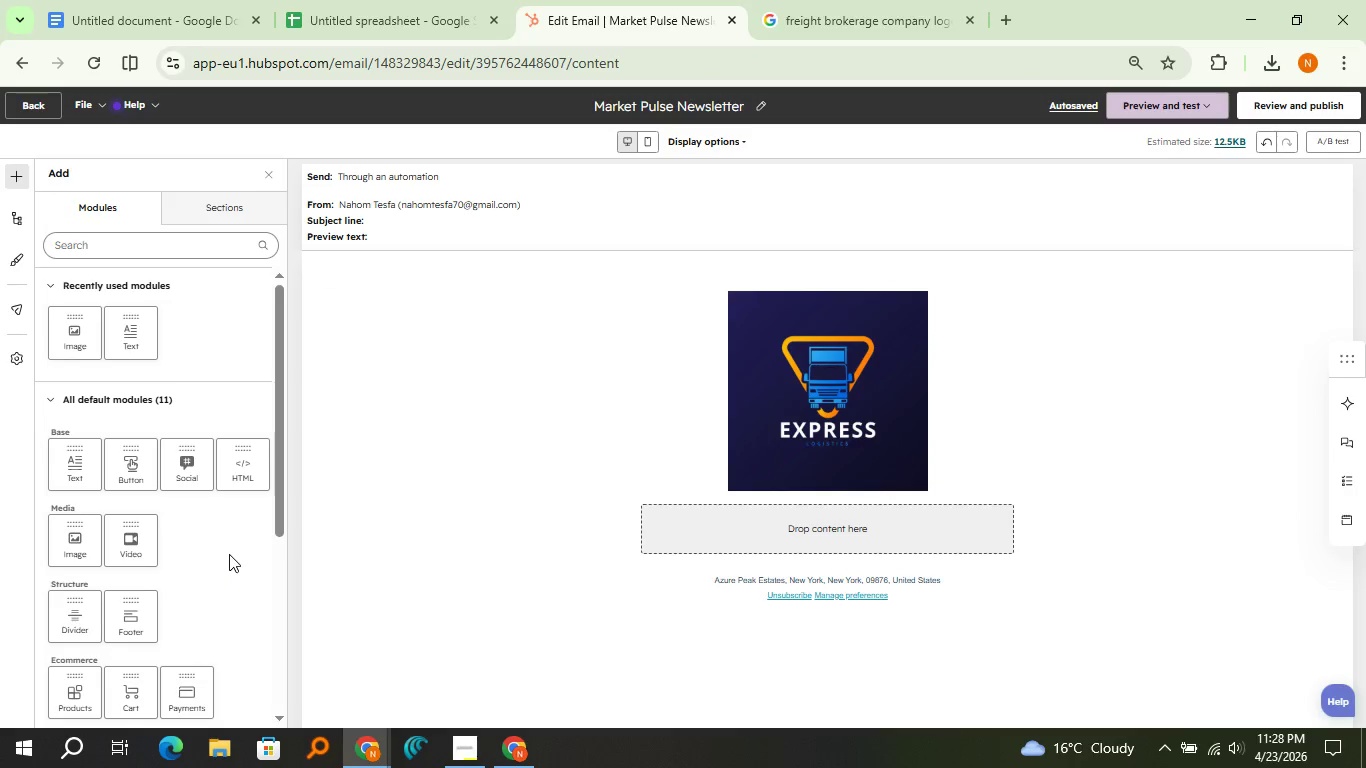 
scroll: coordinate [229, 554], scroll_direction: down, amount: 1.0
 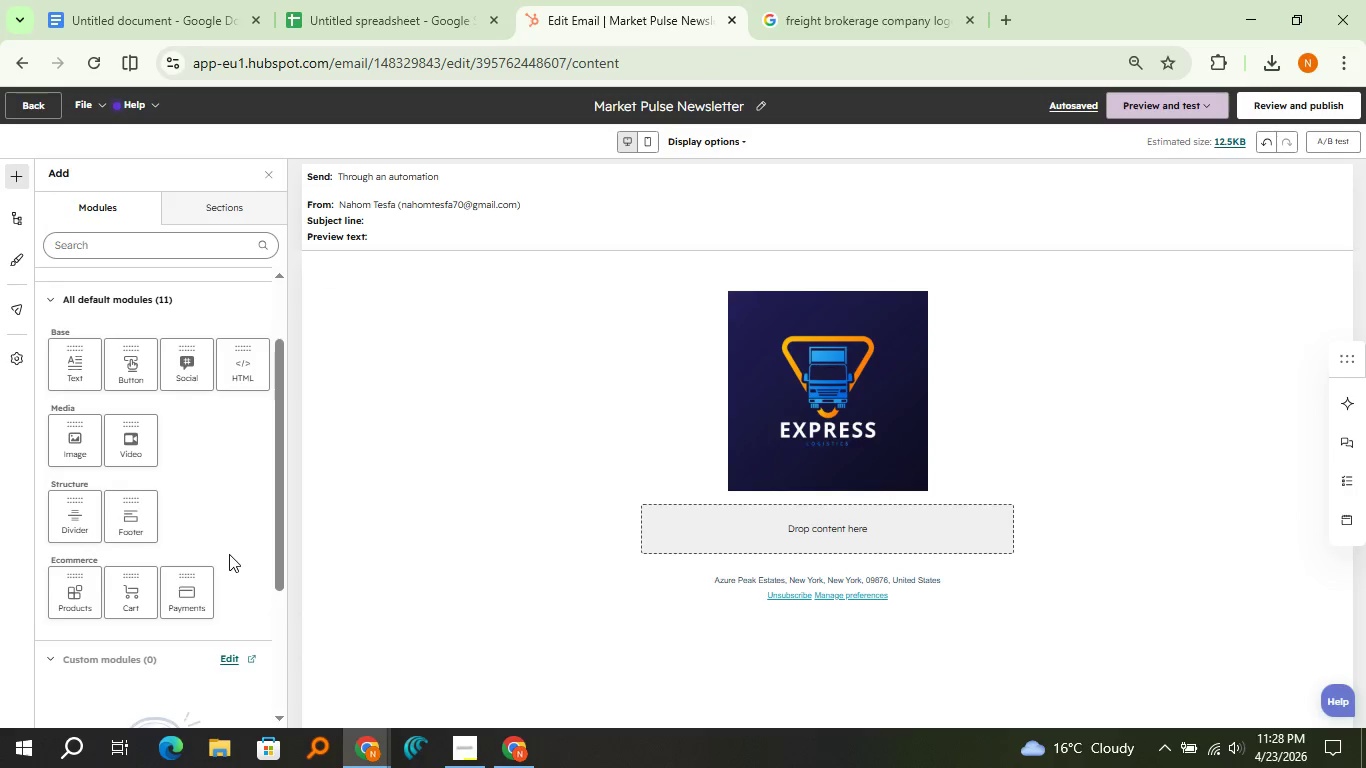 
scroll: coordinate [229, 554], scroll_direction: up, amount: 2.0
 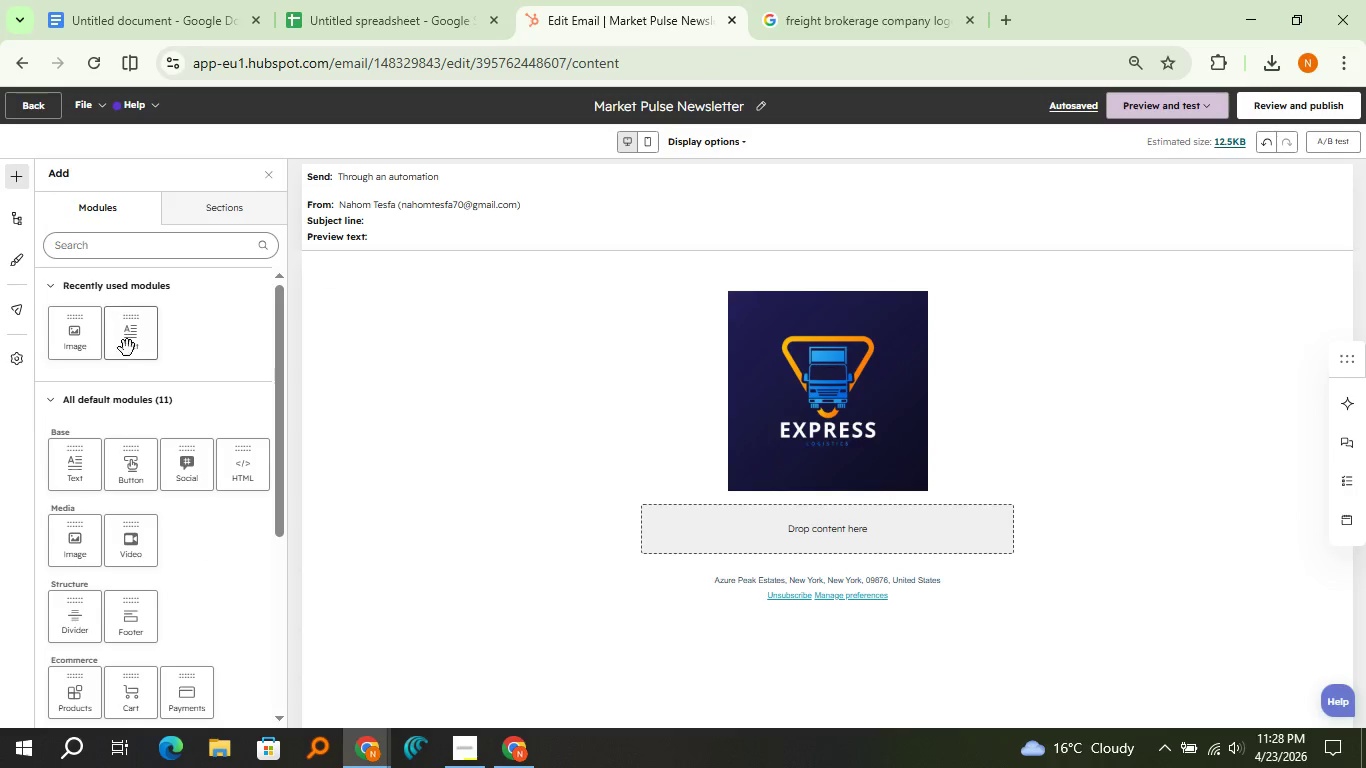 
left_click_drag(start_coordinate=[128, 344], to_coordinate=[155, 346])
 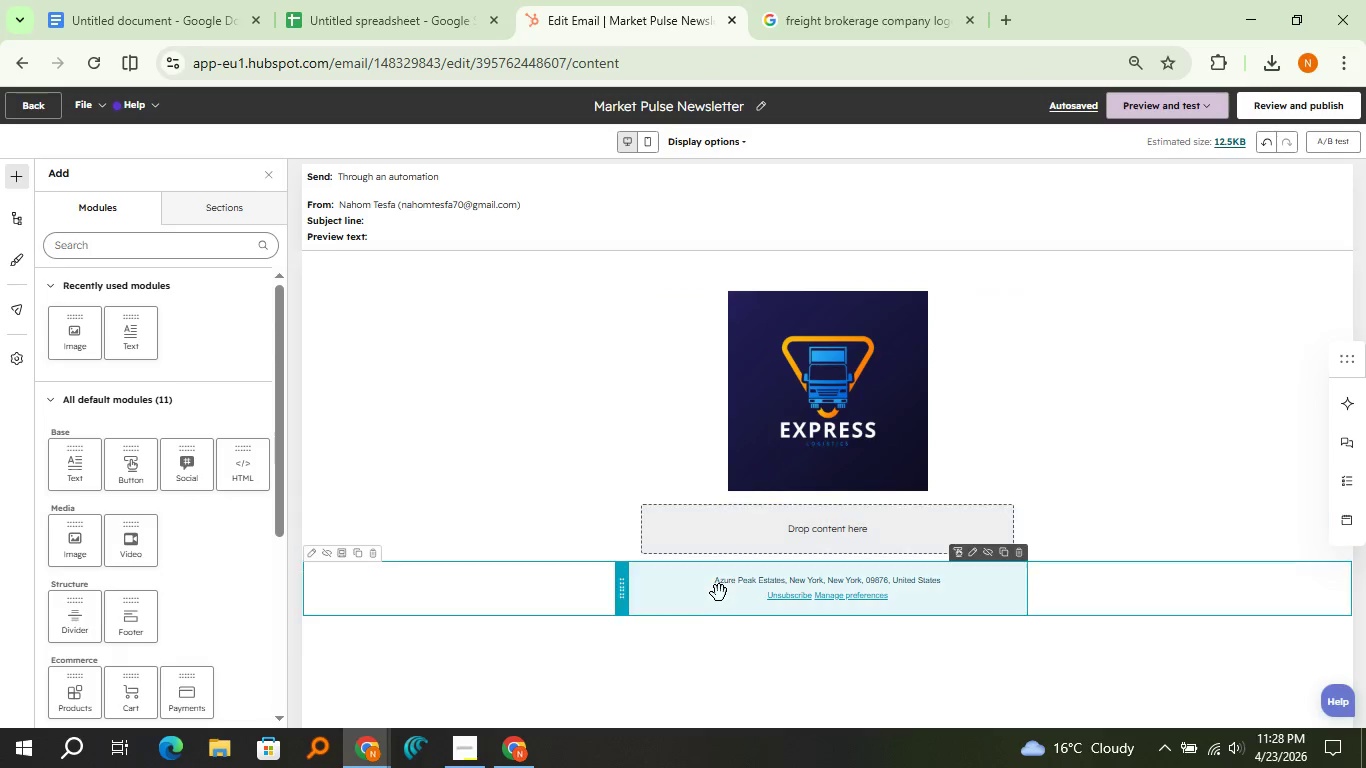 
wait(8.48)
 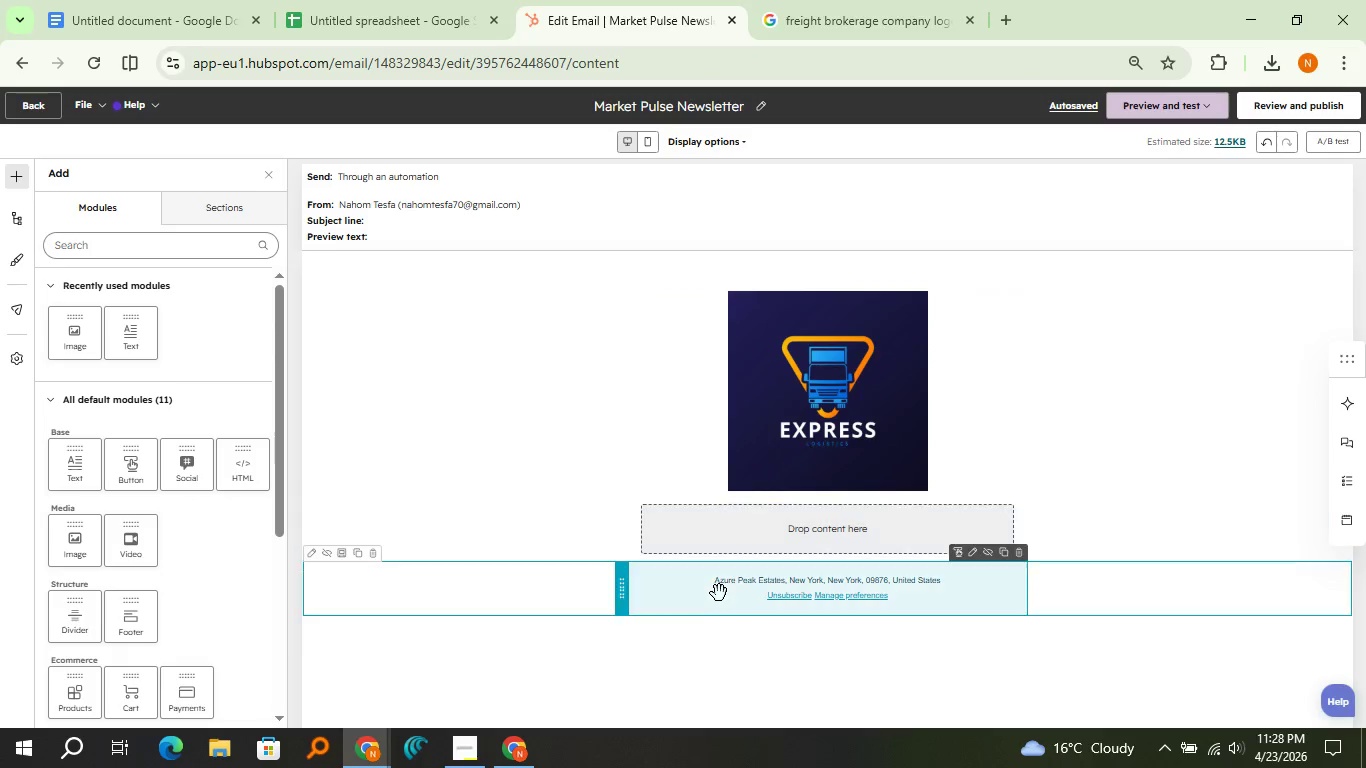 
left_click_drag(start_coordinate=[146, 345], to_coordinate=[664, 490])
 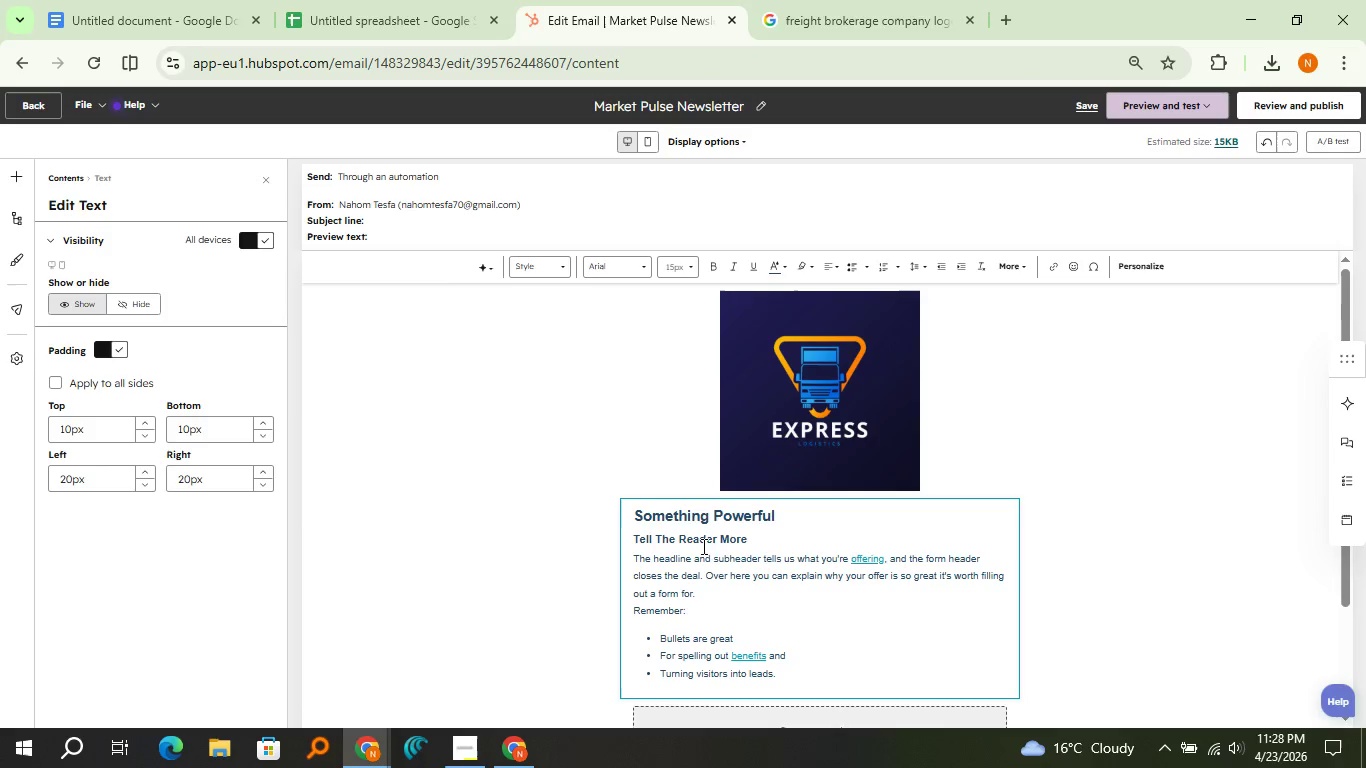 
left_click([801, 672])
 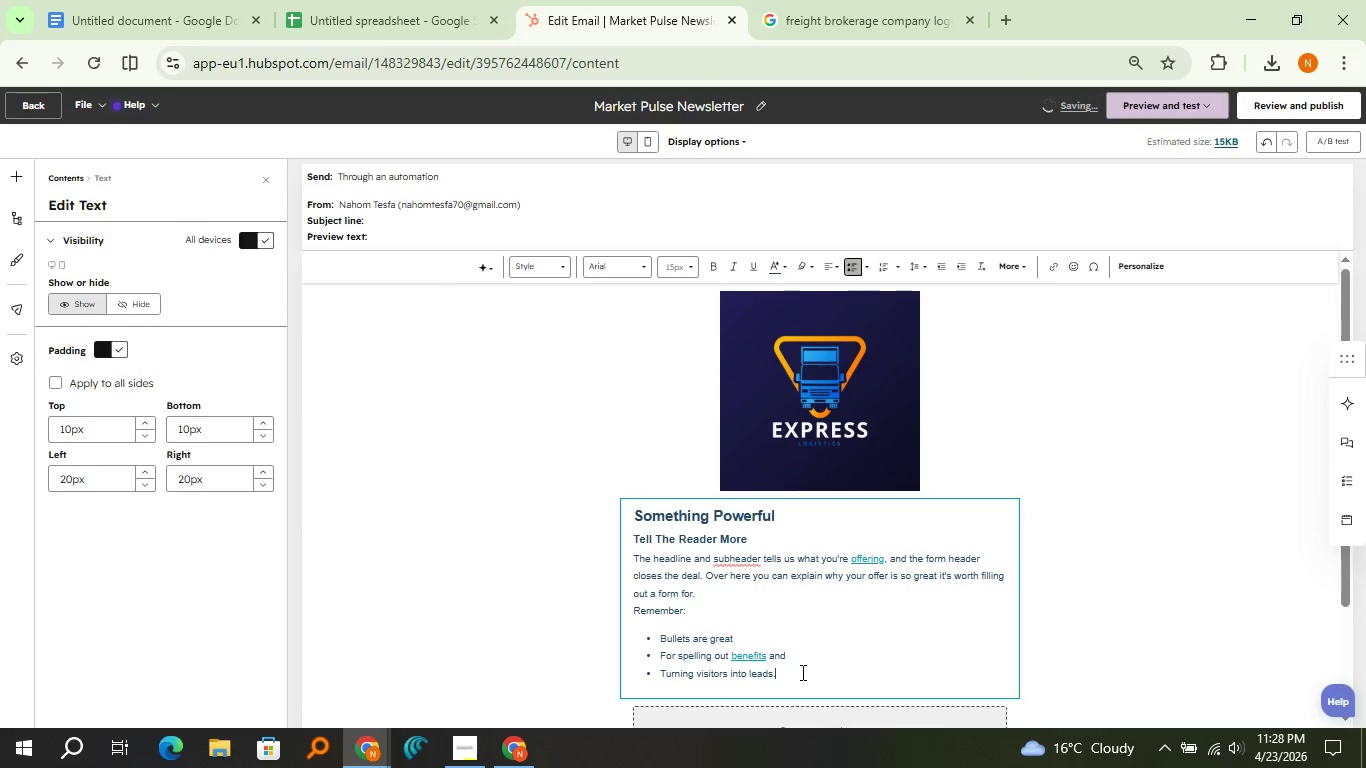 
left_click_drag(start_coordinate=[796, 672], to_coordinate=[628, 549])
 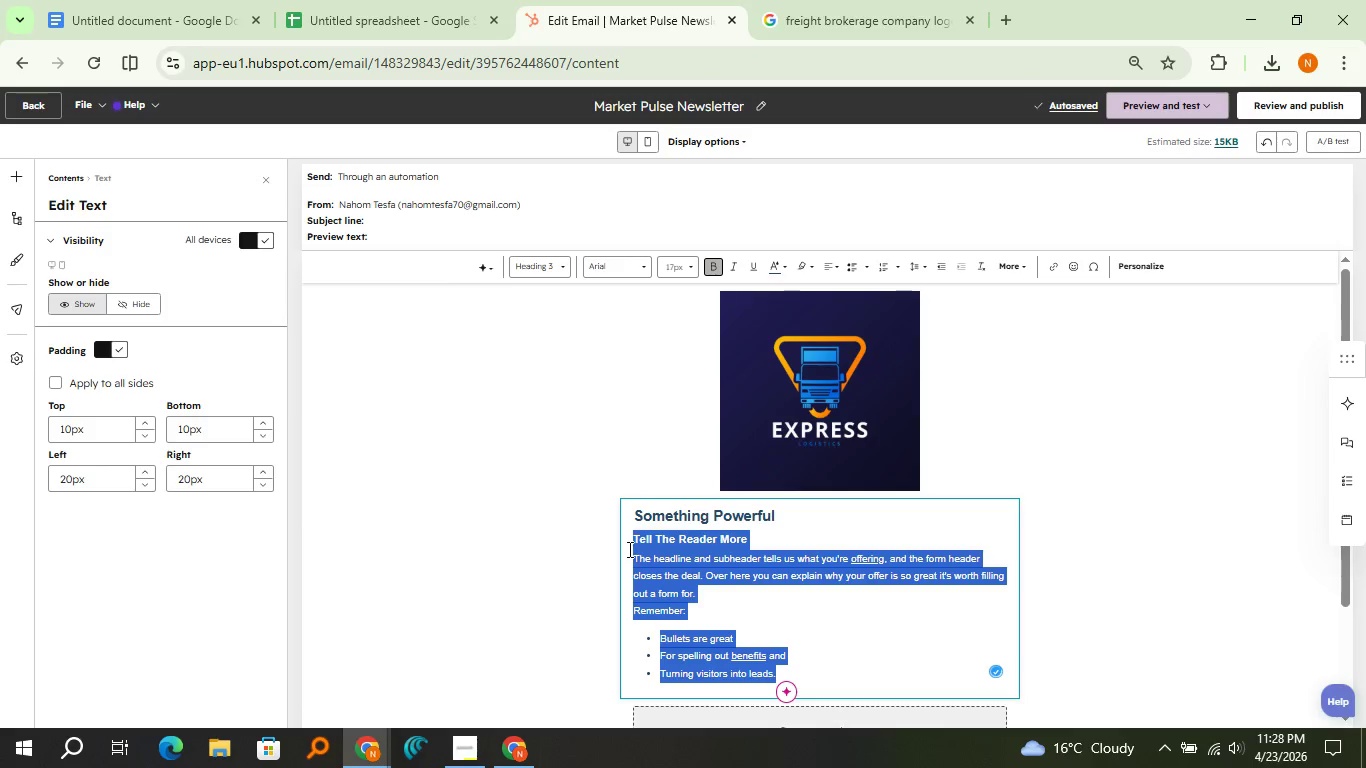 
key(Delete)
 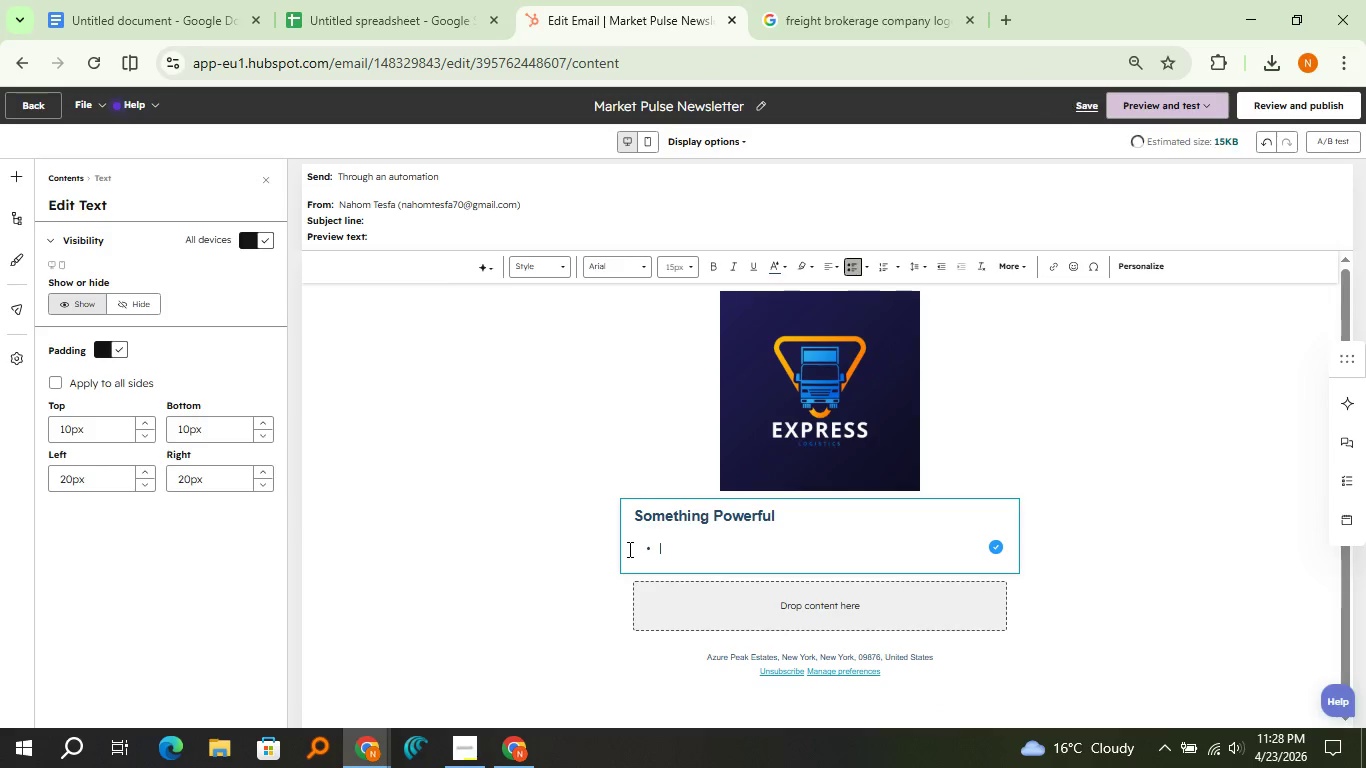 
key(Delete)
 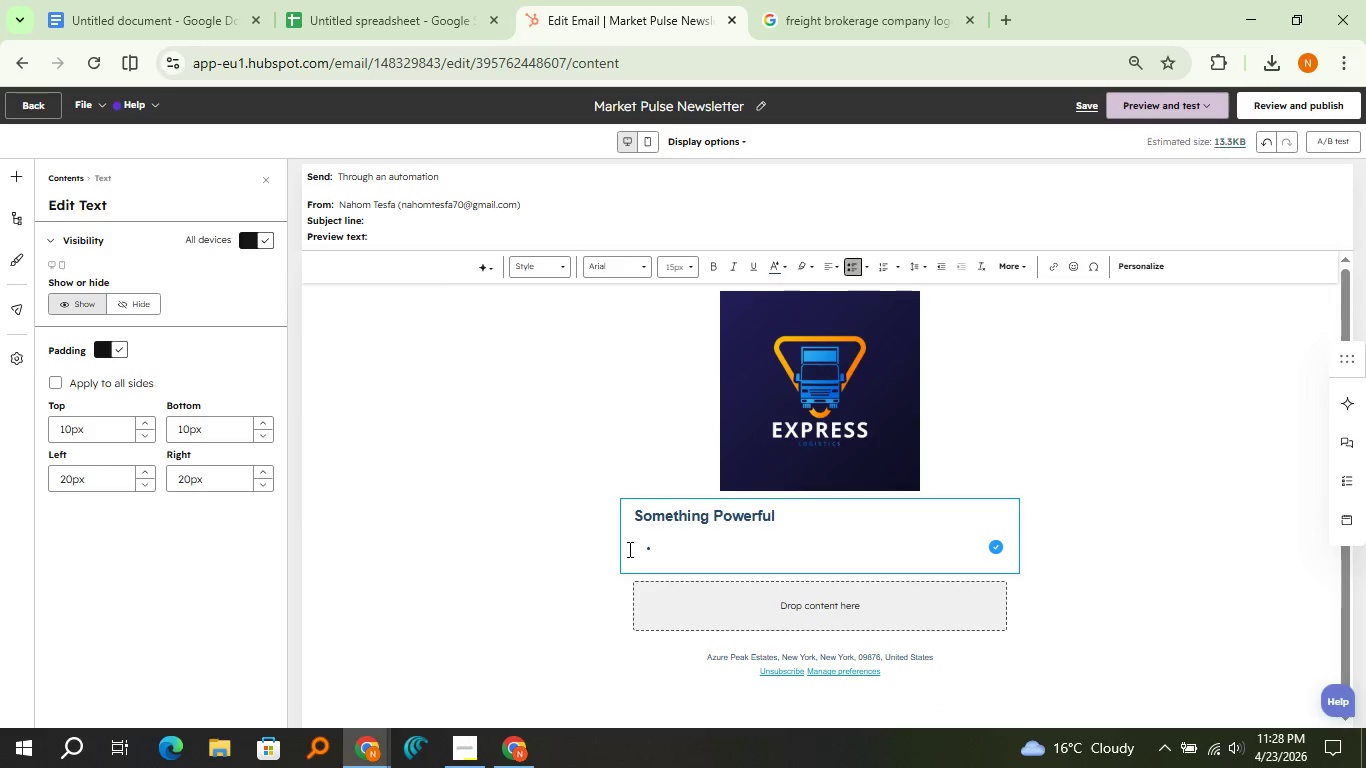 
key(Backspace)
 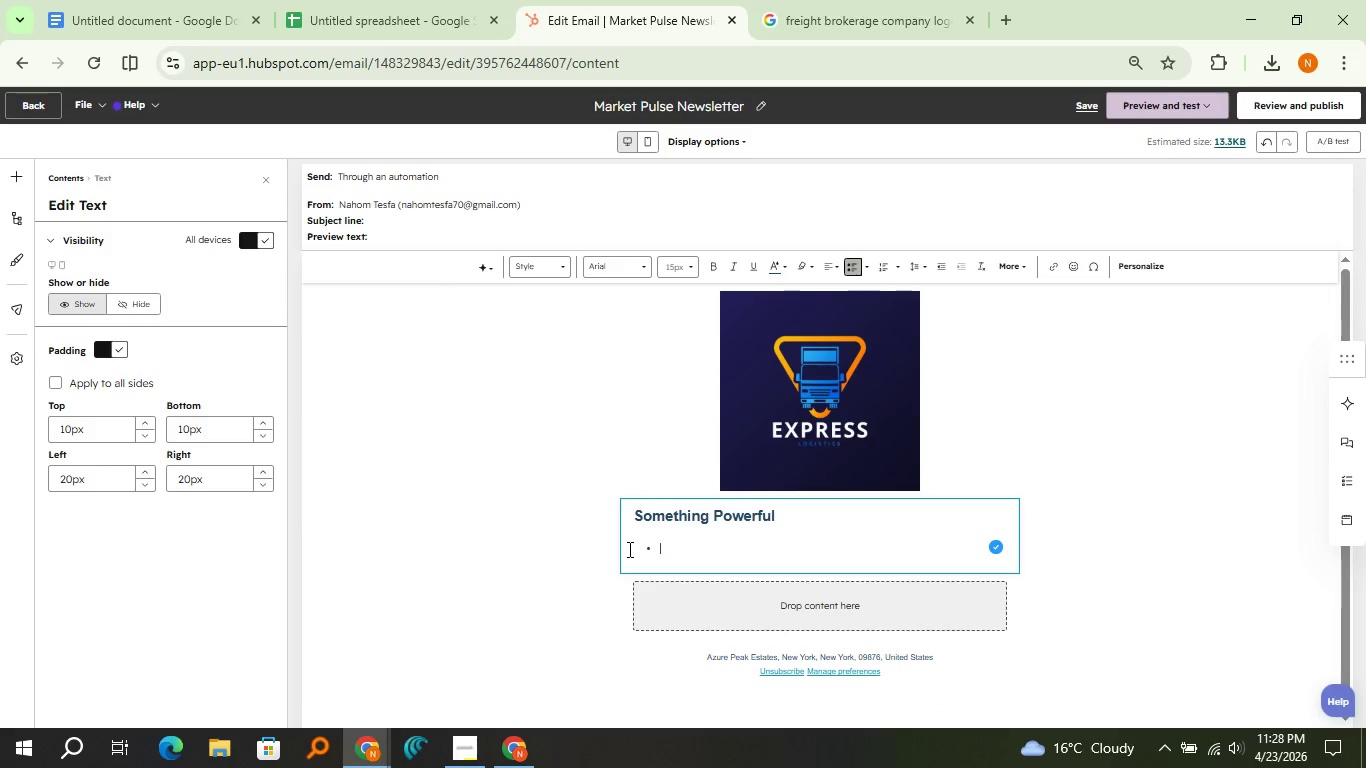 
key(Backspace)
 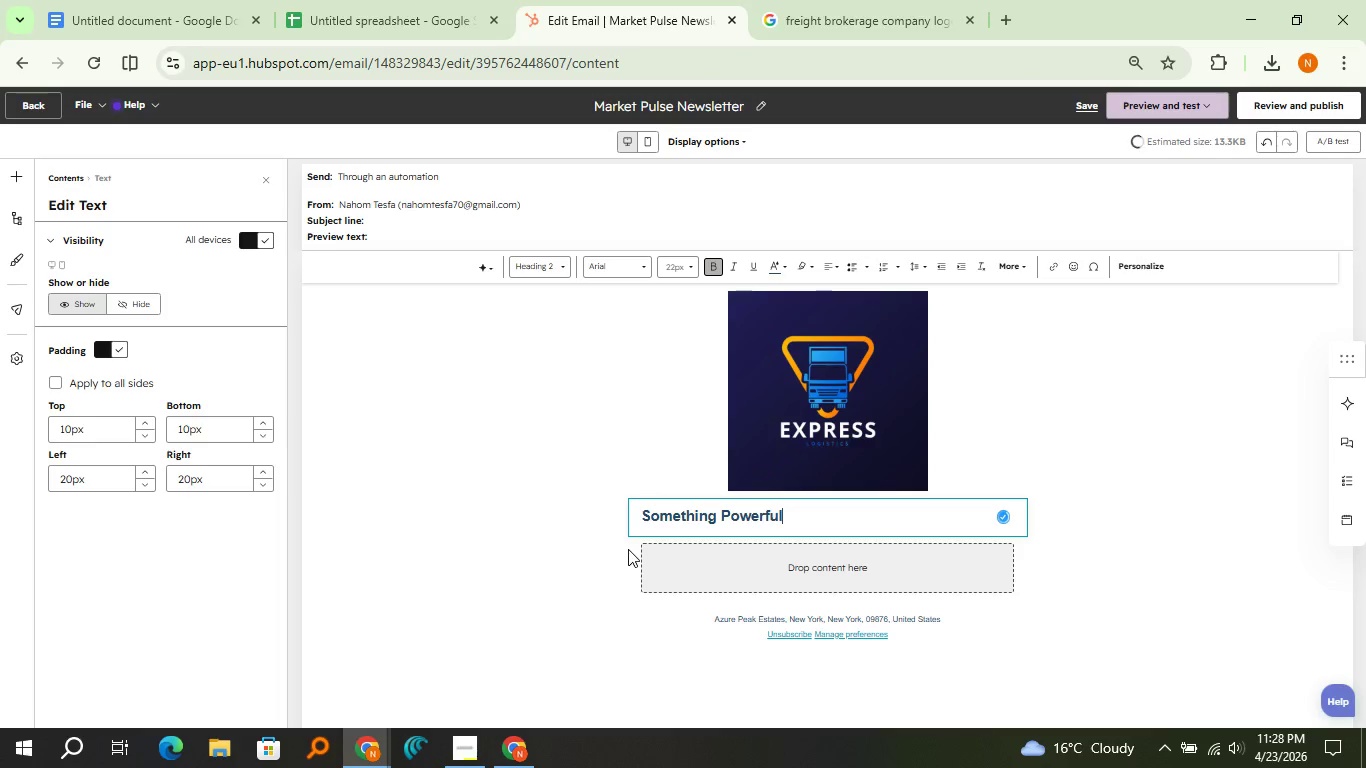 
left_click_drag(start_coordinate=[655, 518], to_coordinate=[710, 518])
 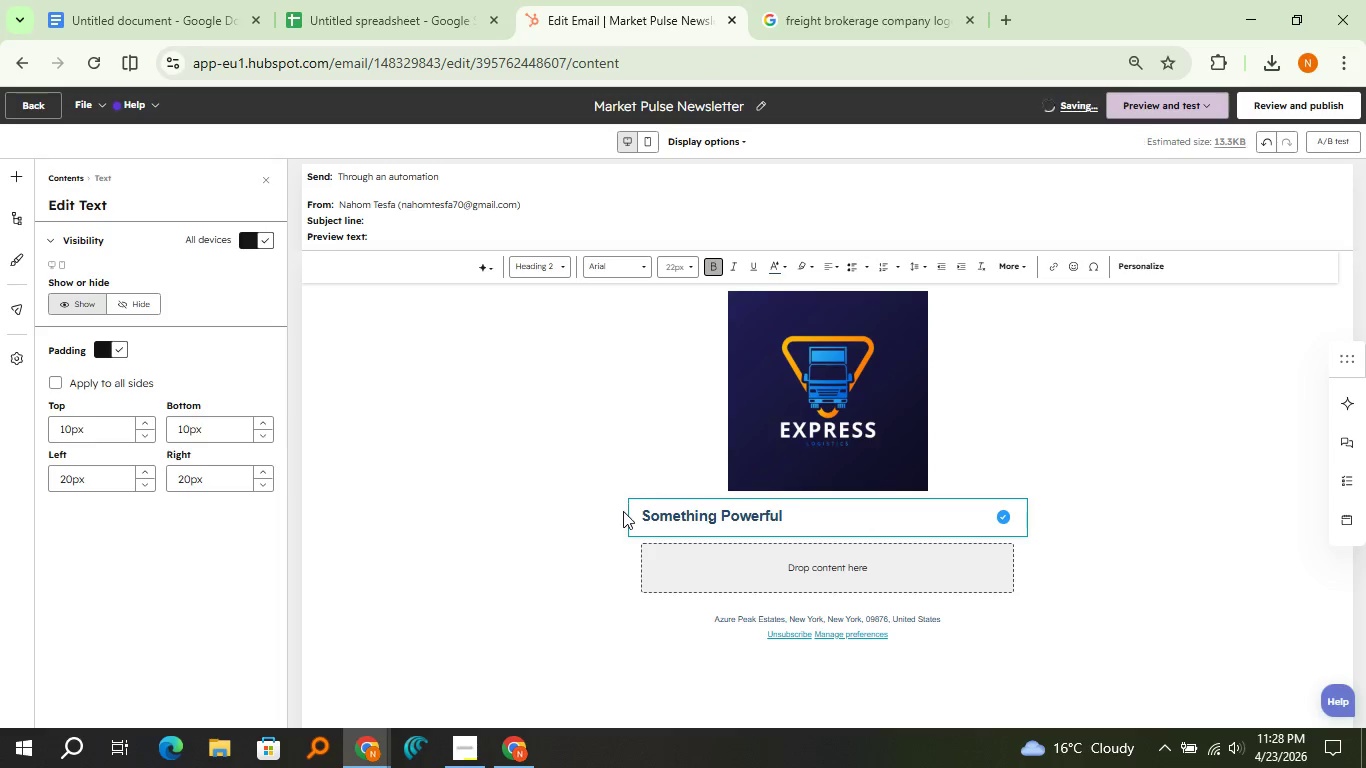 
left_click_drag(start_coordinate=[623, 511], to_coordinate=[658, 511])
 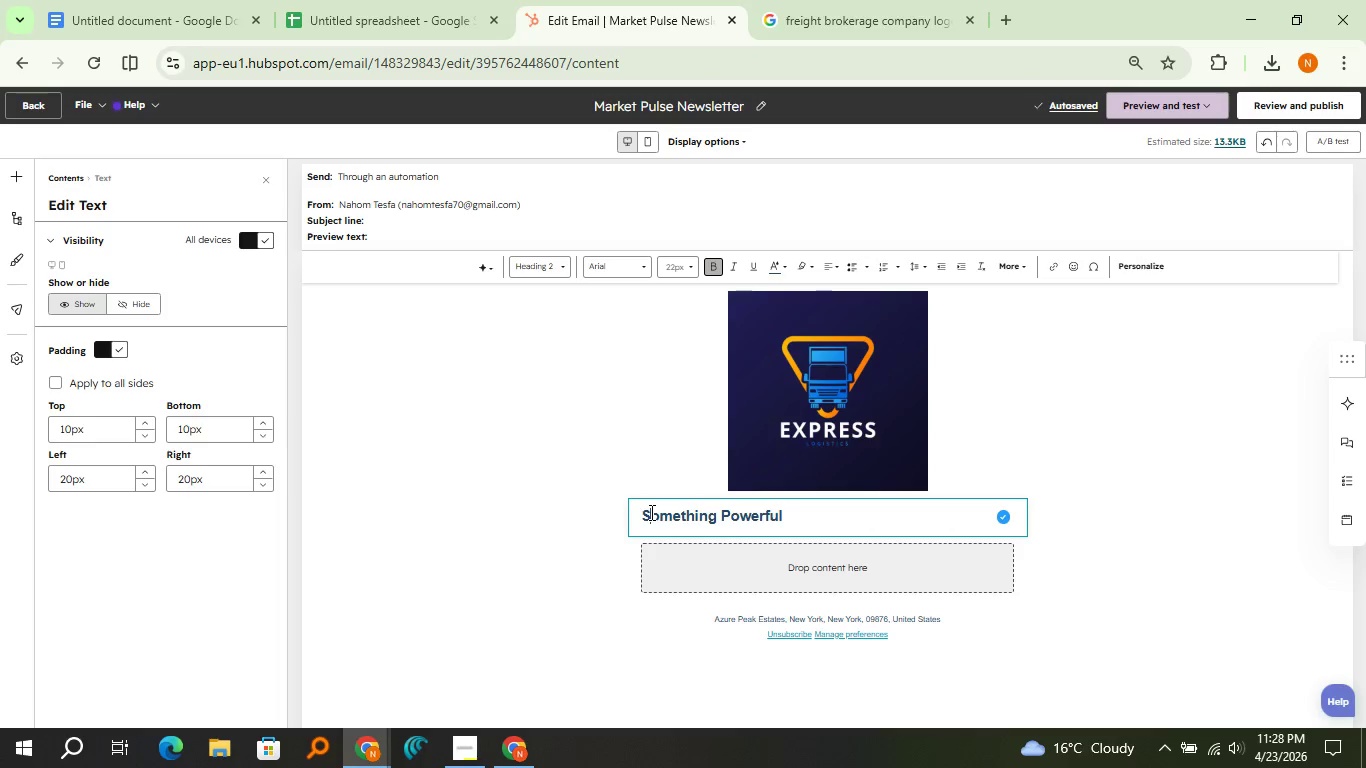 
left_click([650, 512])
 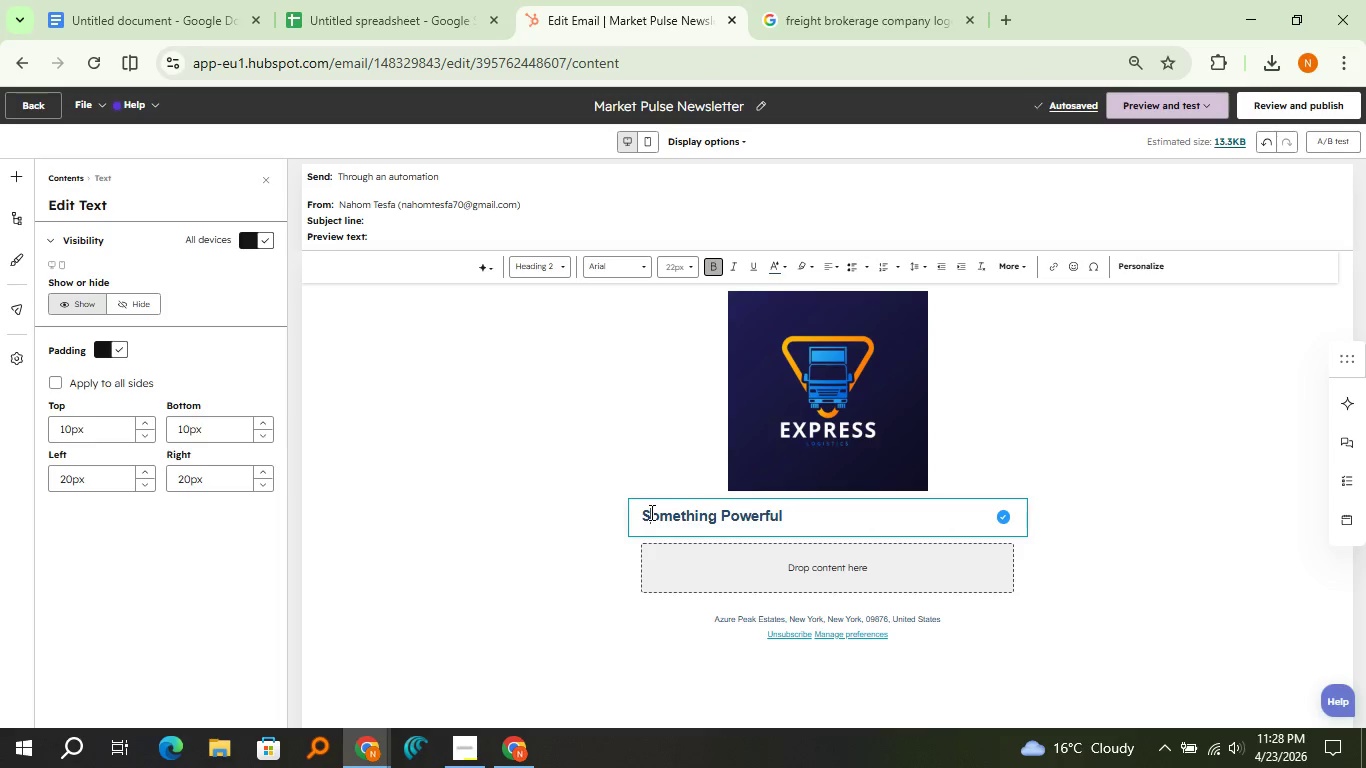 
key(Control+A)
 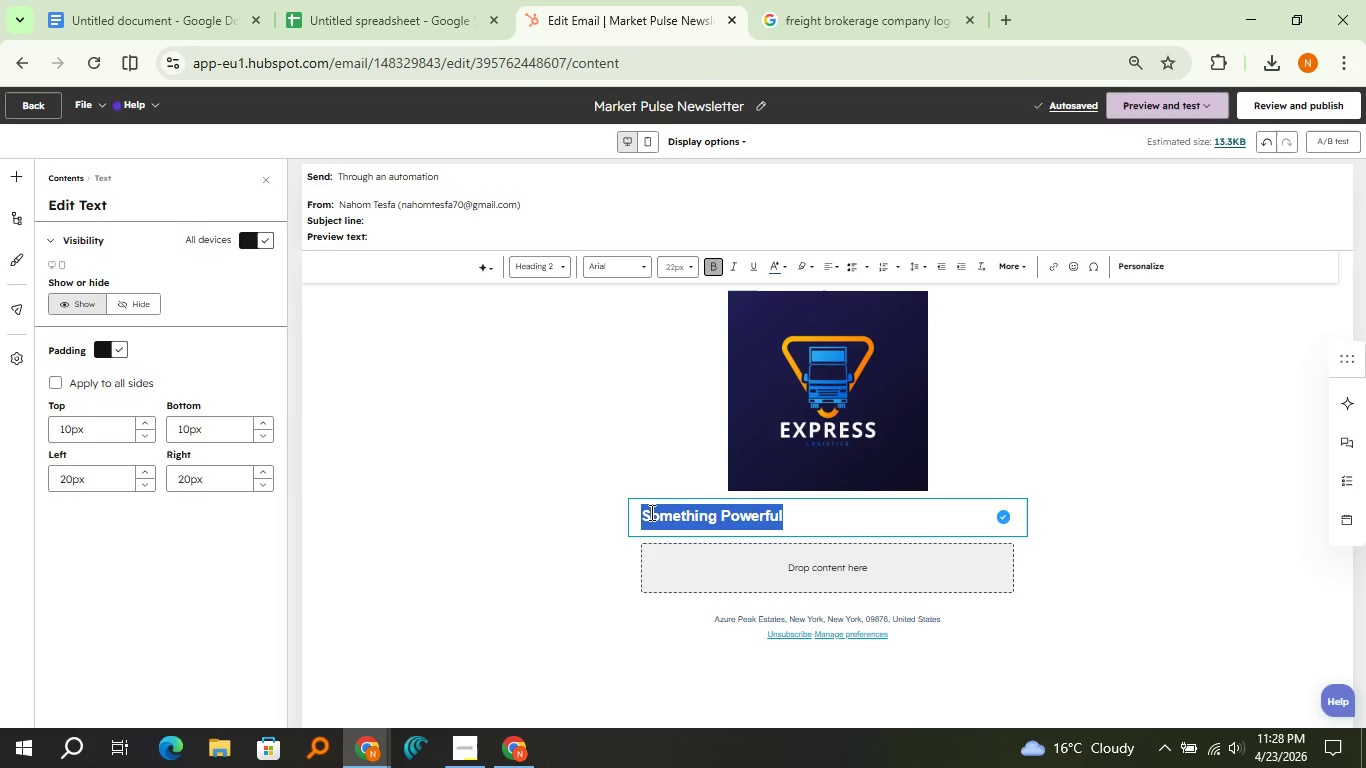 
type(Market Pulse )
 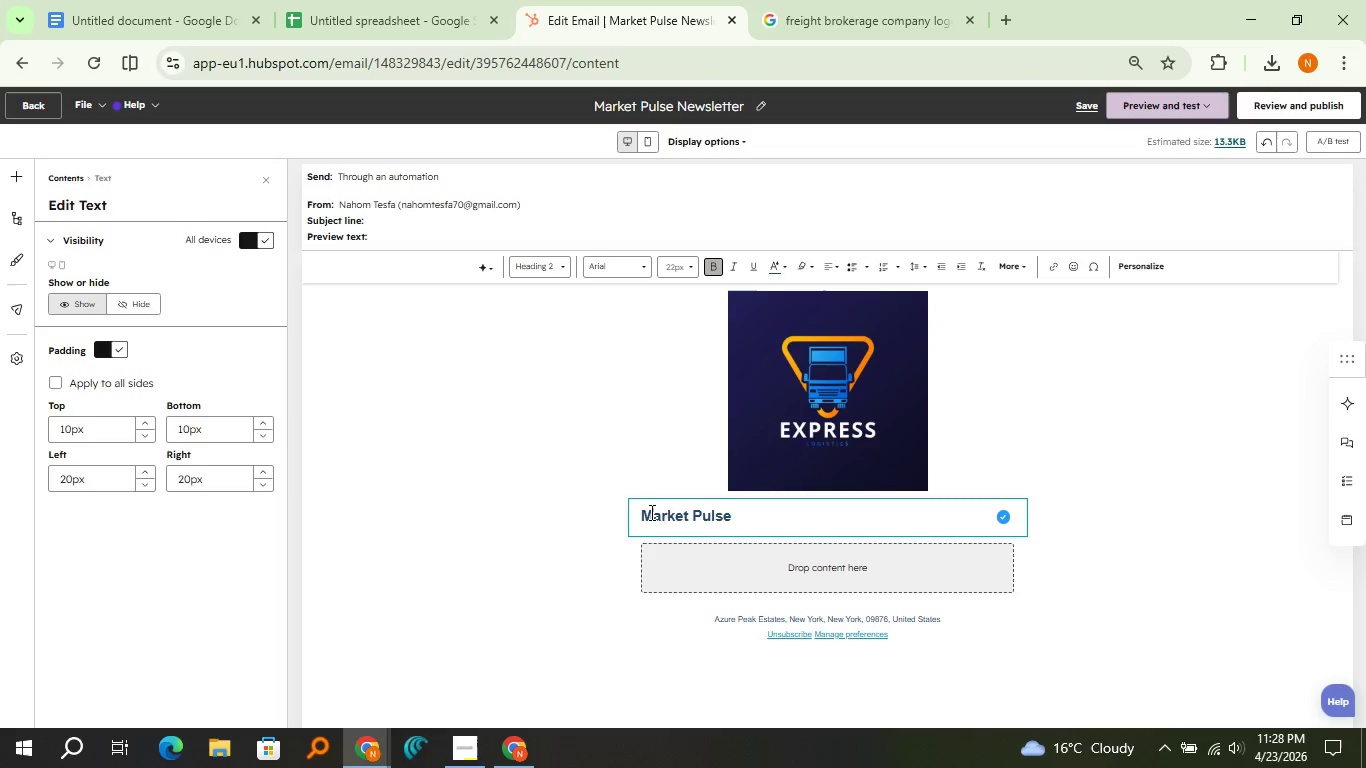 
type(- Weekly Cold Chain Update)
 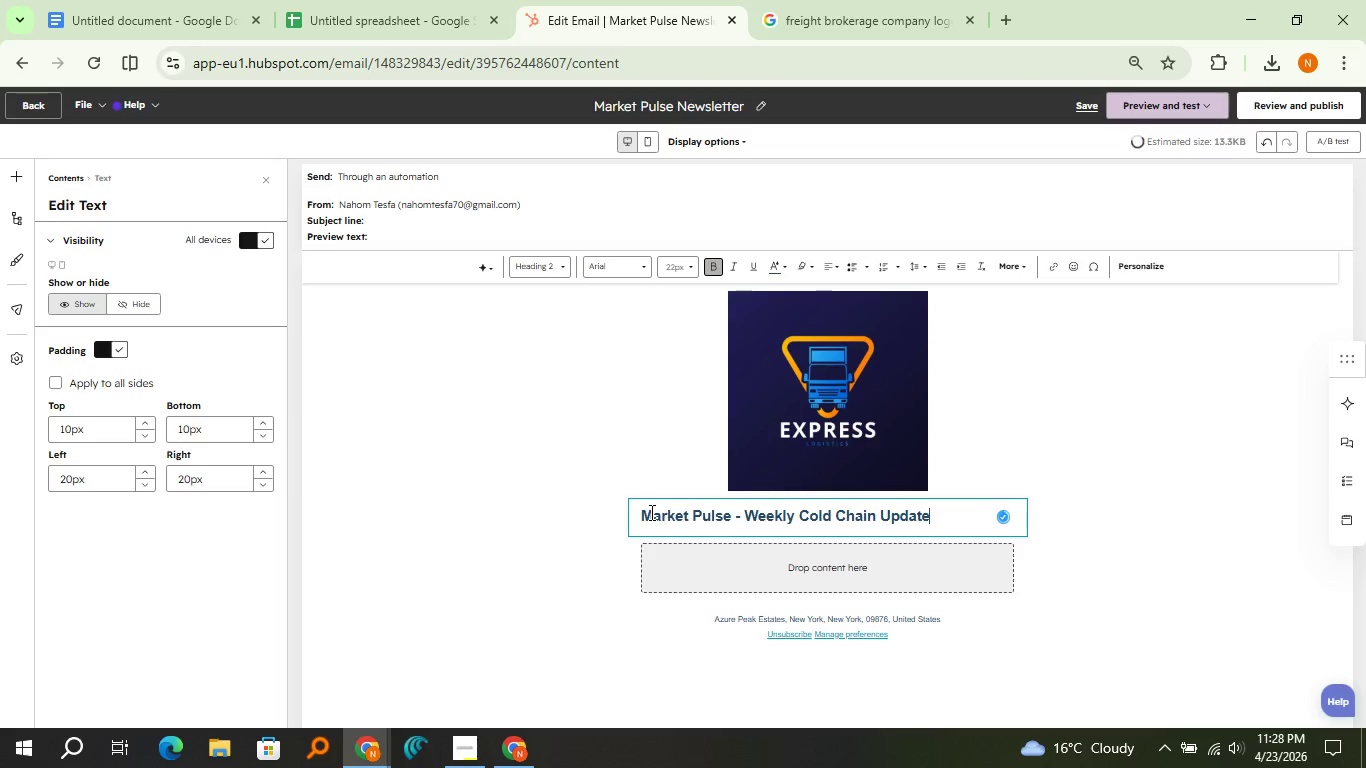 
wait(5.89)
 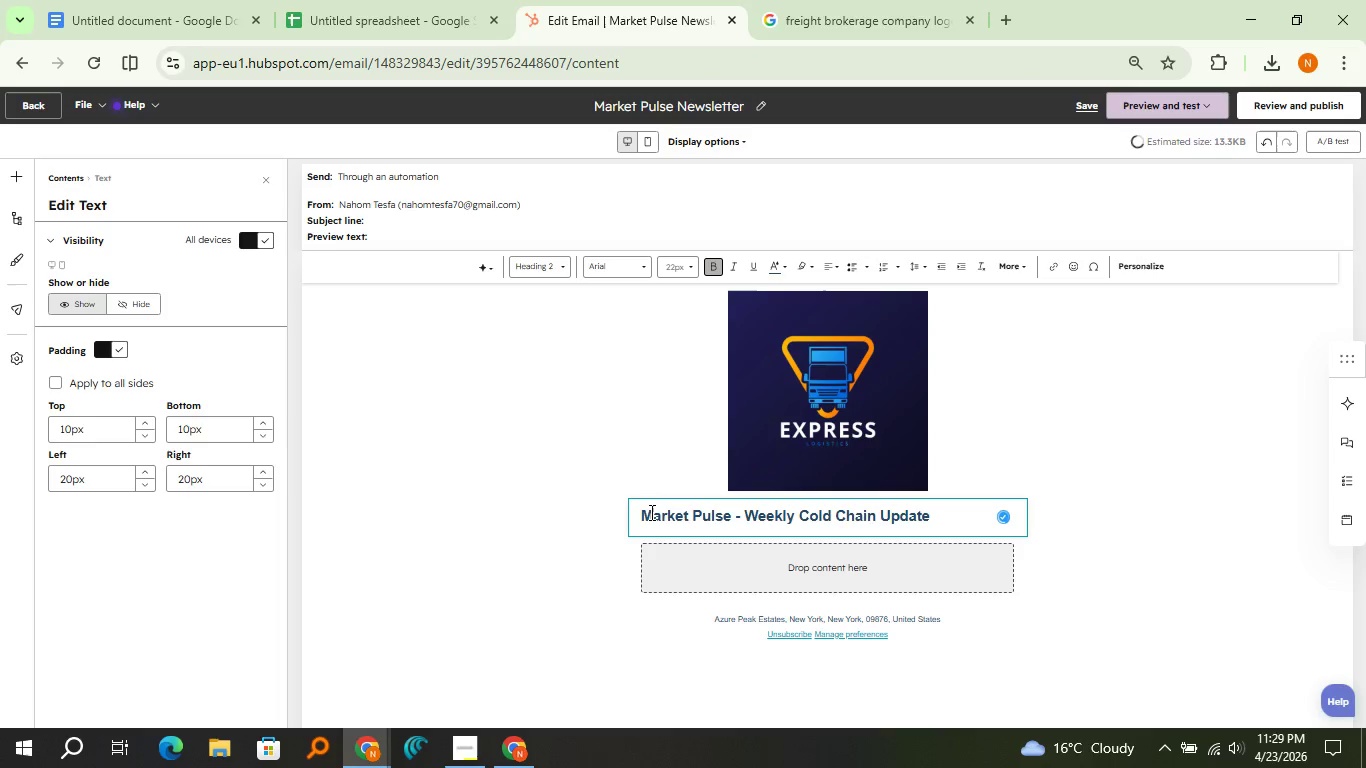 
left_click([723, 528])
 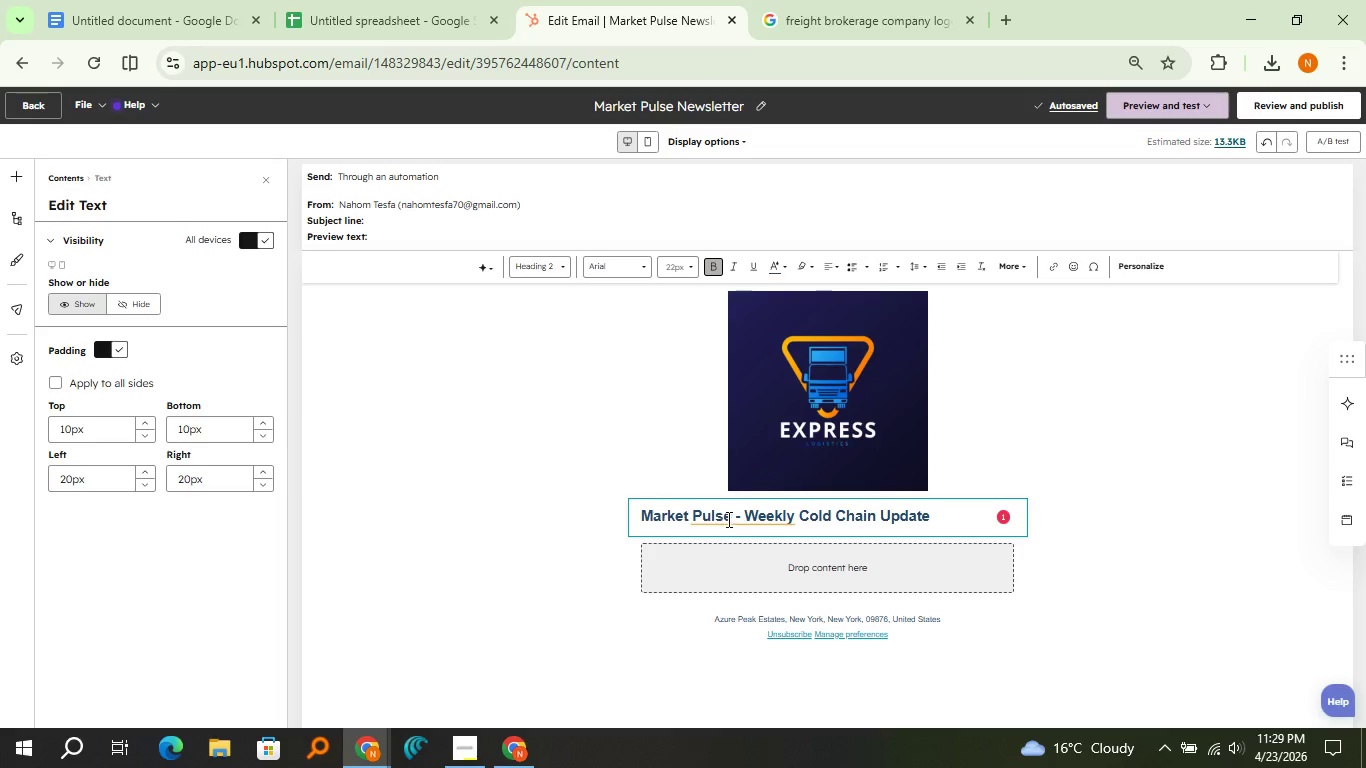 
left_click([727, 519])
 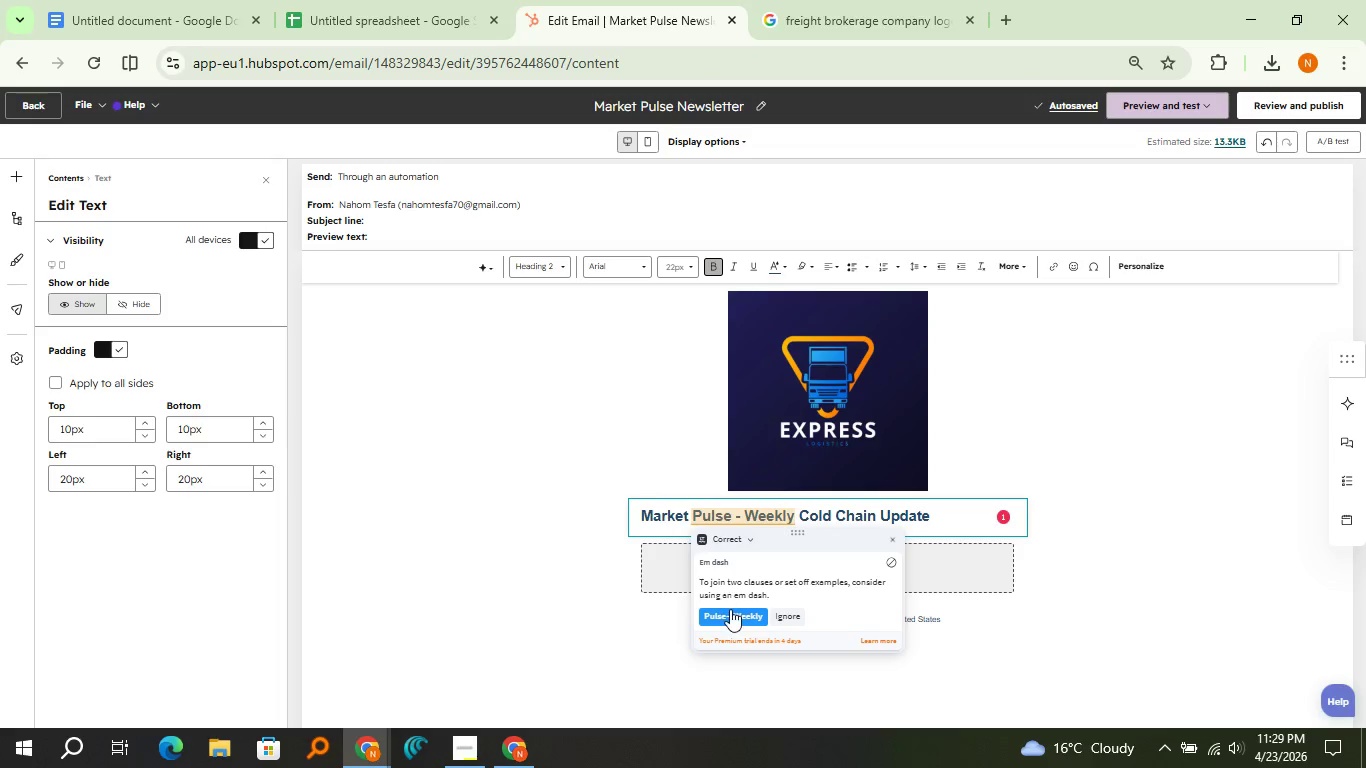 
left_click([730, 609])
 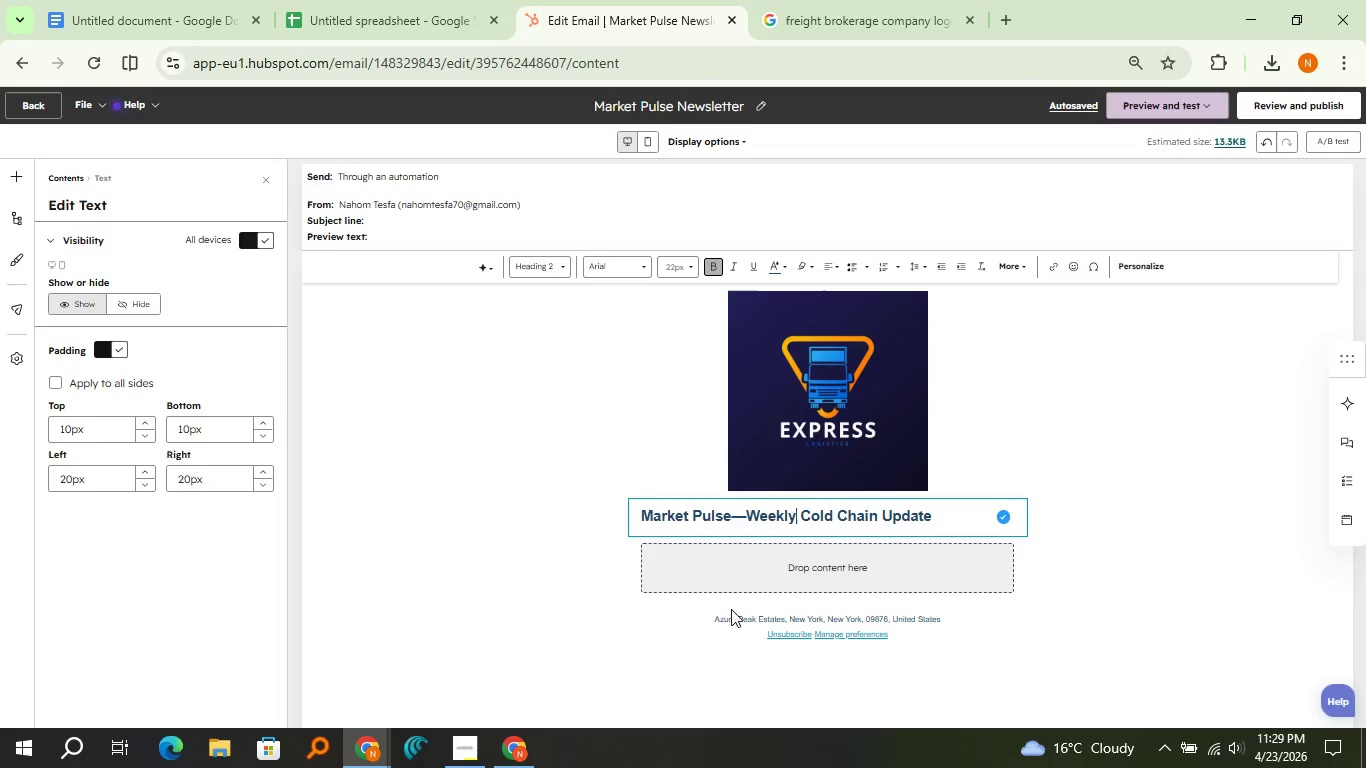 
wait(23.7)
 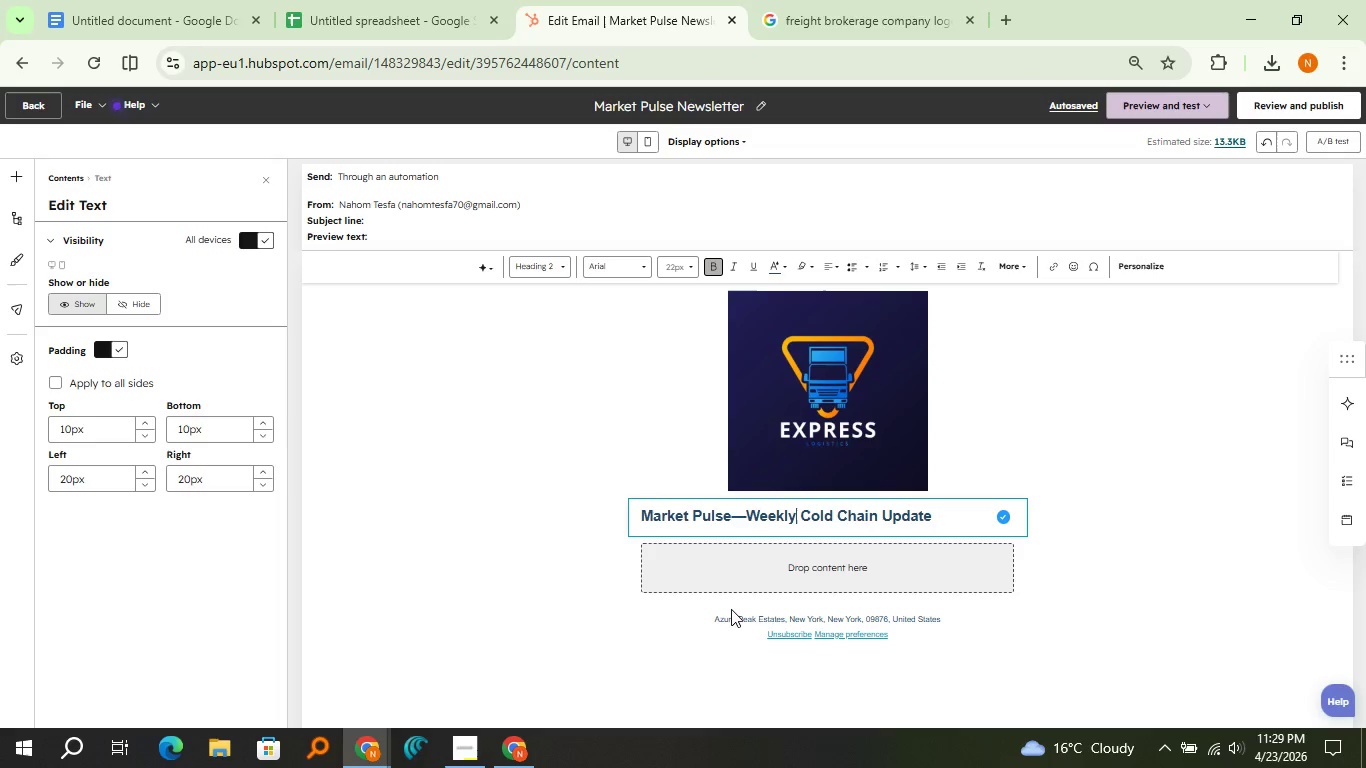 
left_click([964, 523])
 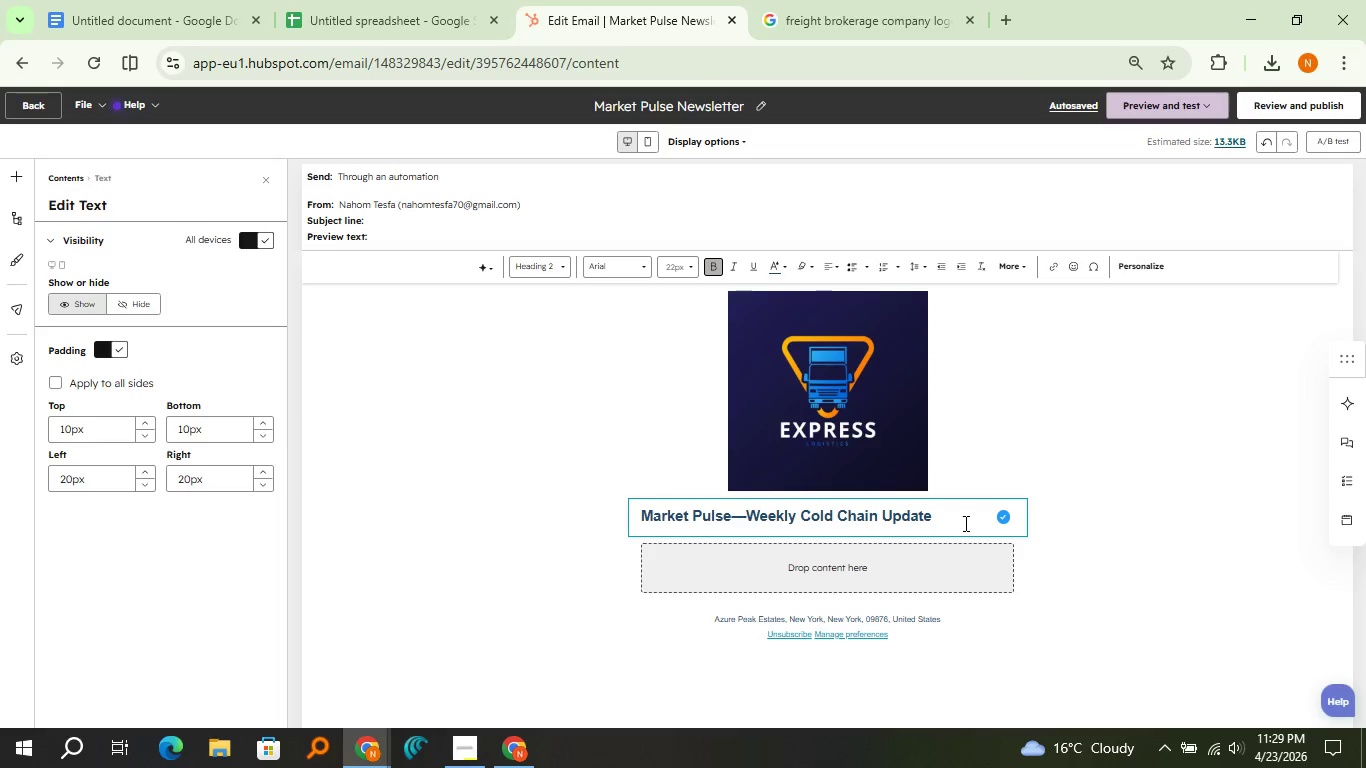 
key(Enter)
 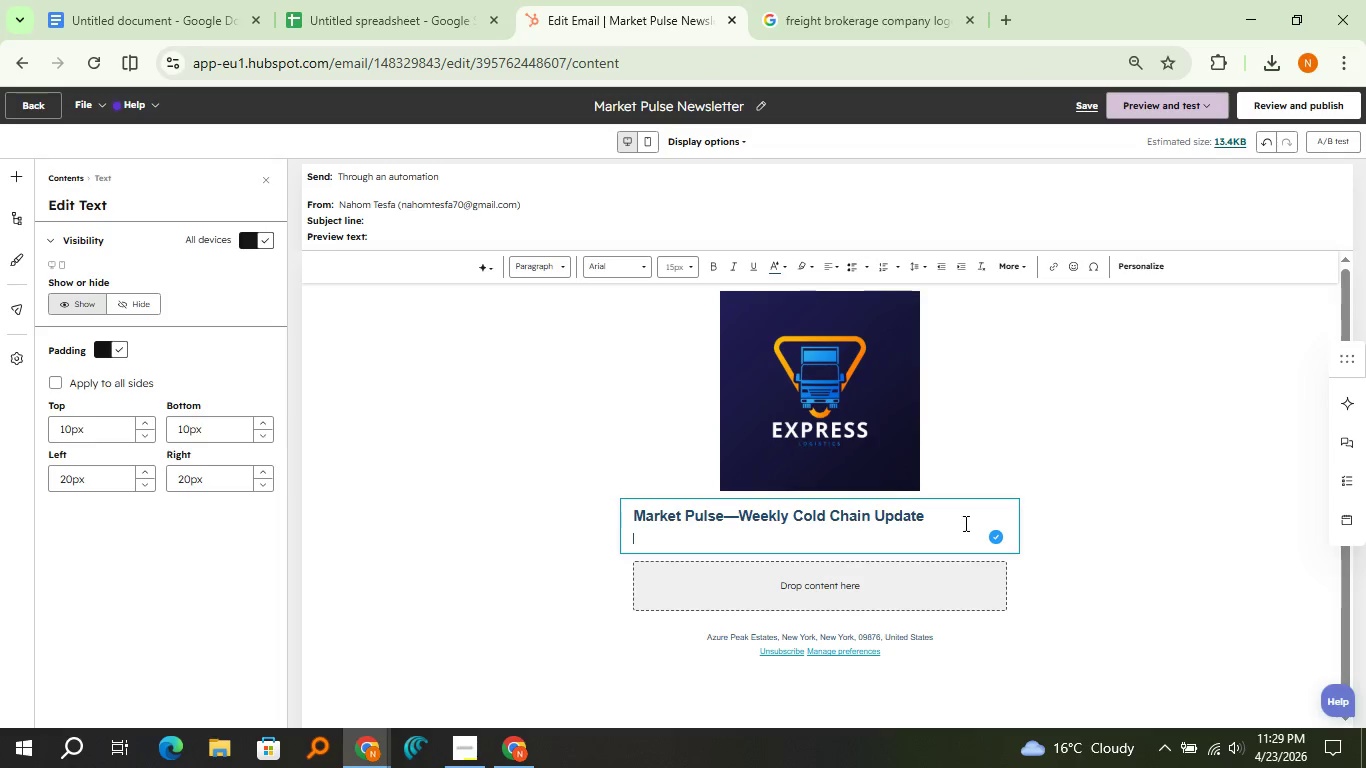 
type(Stay Ahead )
key(Backspace)
key(Backspace)
key(Backspace)
key(Backspace)
key(Backspace)
key(Backspace)
type(ahead of t)
key(Backspace)
type(seasonal shiifts in refrigerated logistics )
key(Backspace)
type(, lane dde)
key(Backspace)
key(Backspace)
type(emand, and carrier capacity)
 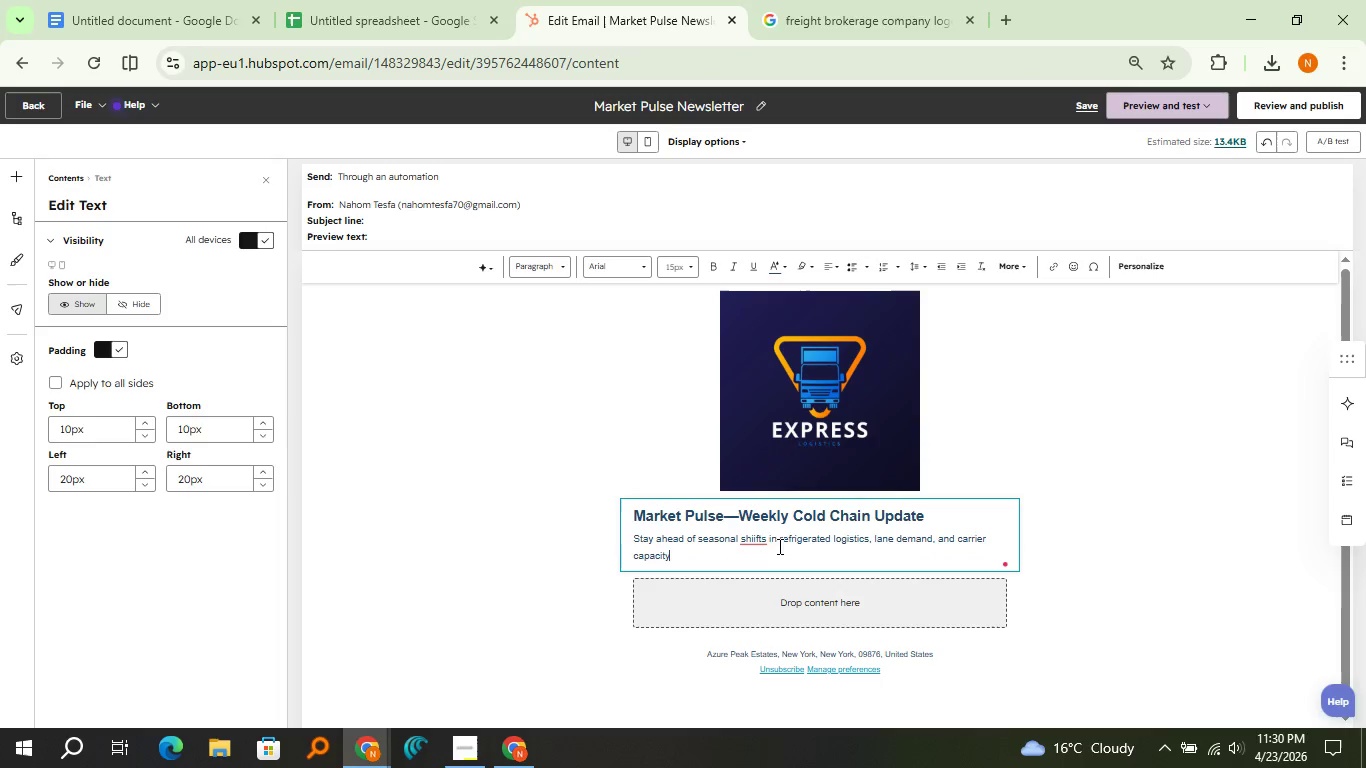 
left_click([760, 542])
 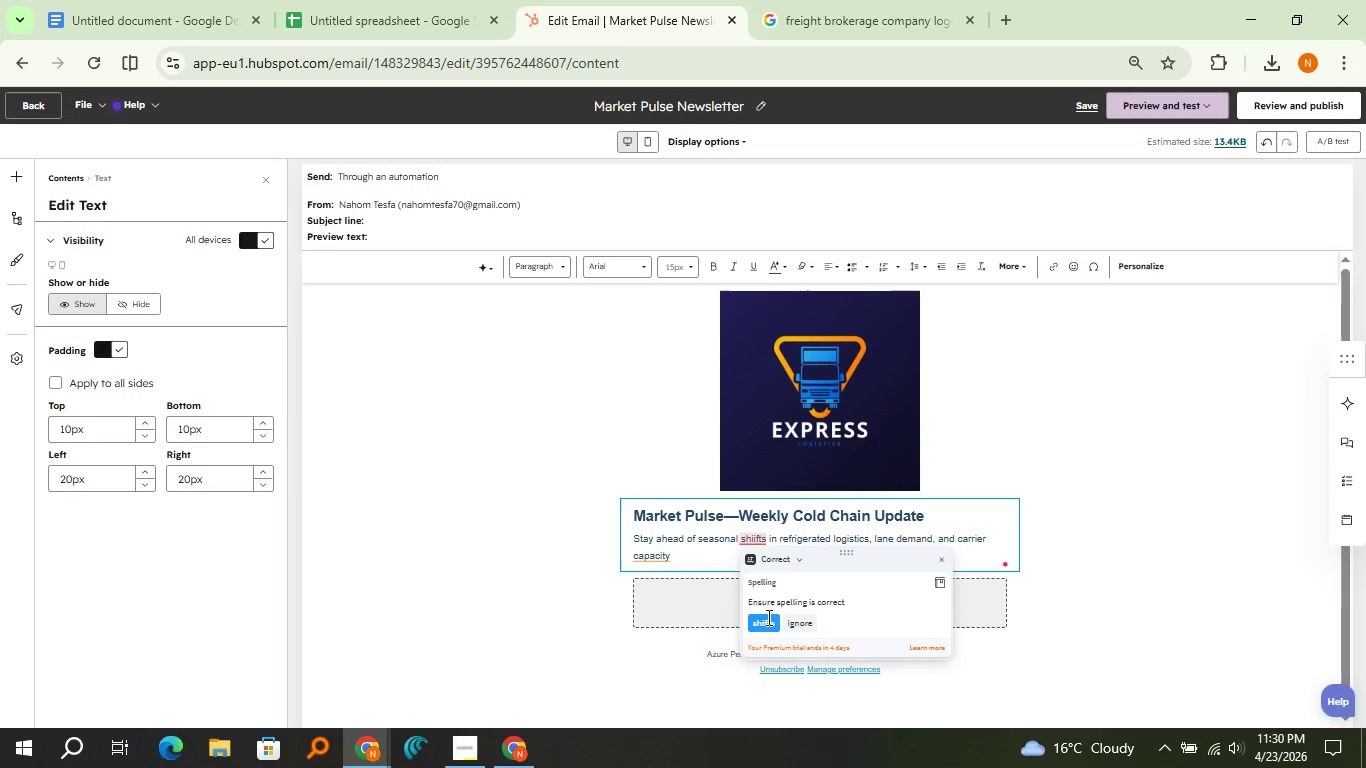 
left_click([765, 627])
 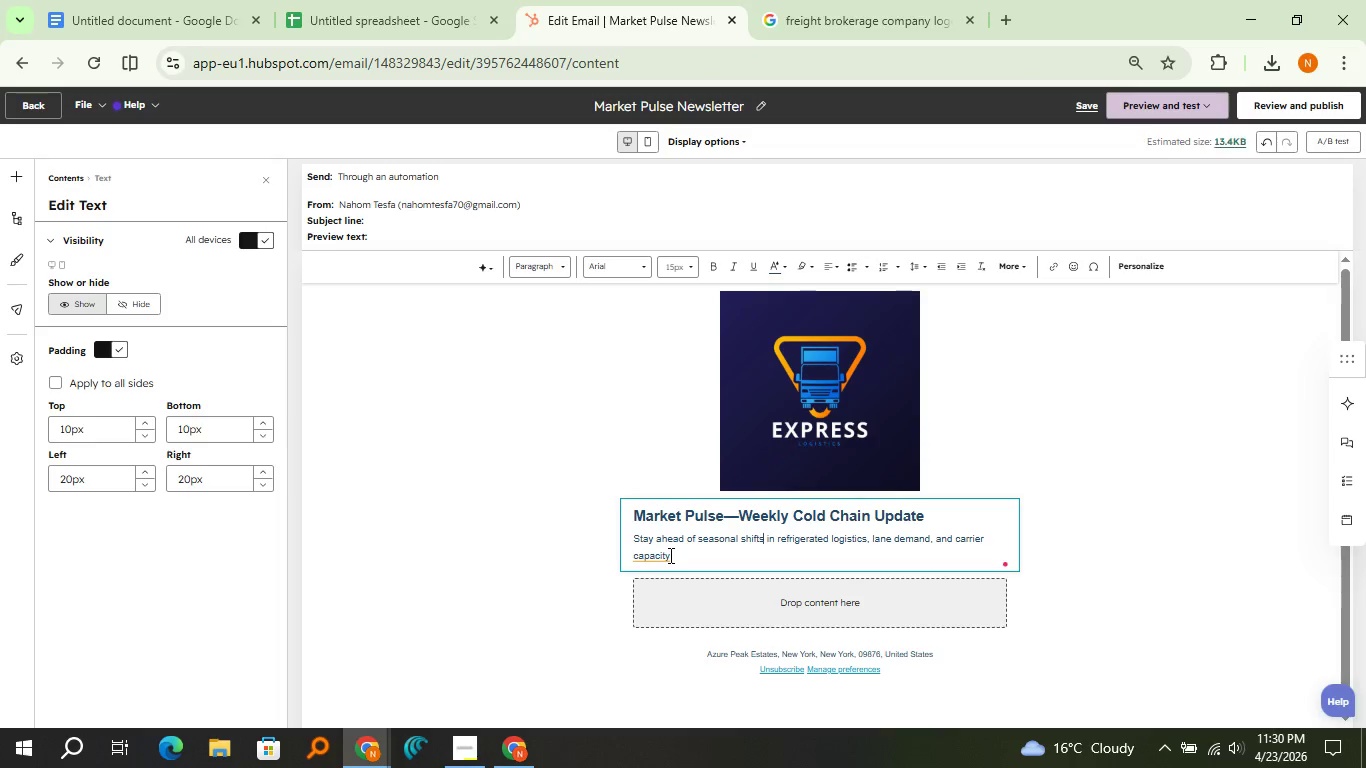 
left_click([669, 555])
 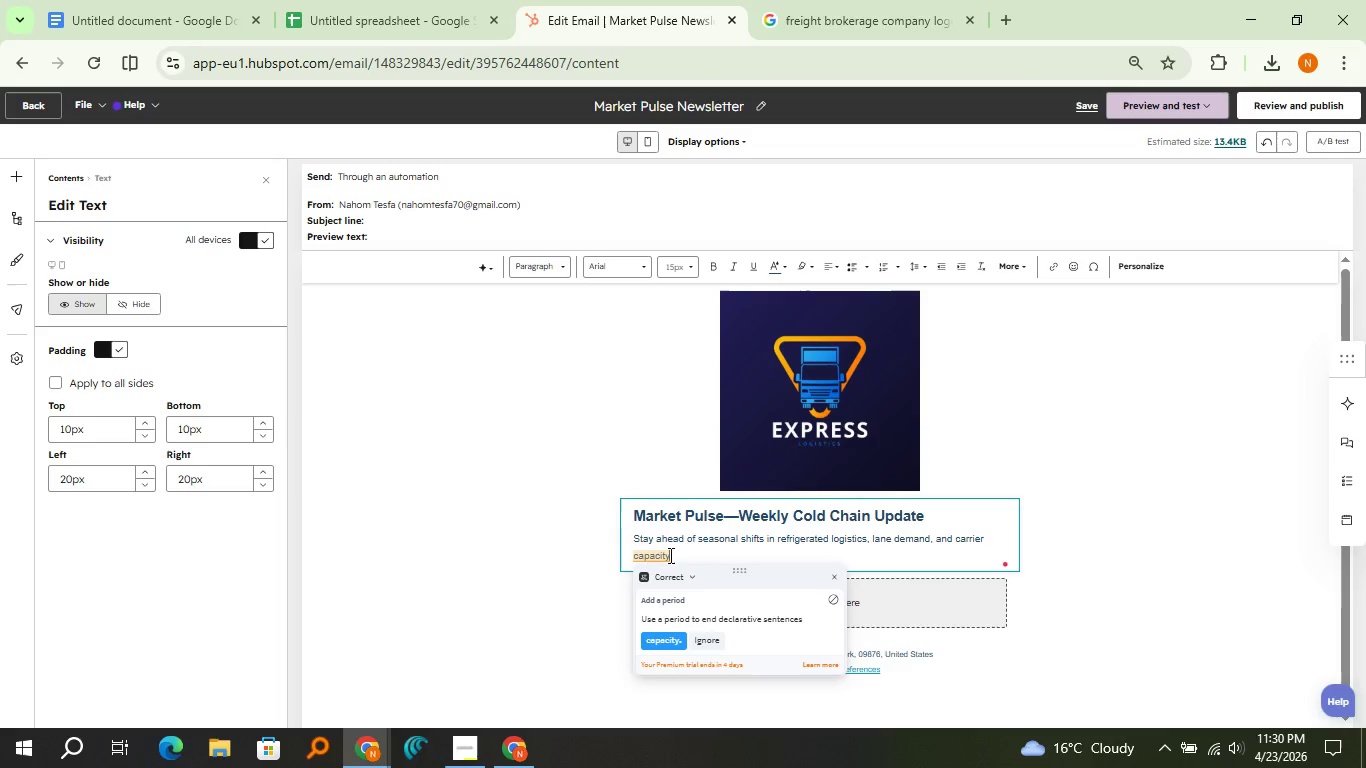 
key(Period)
 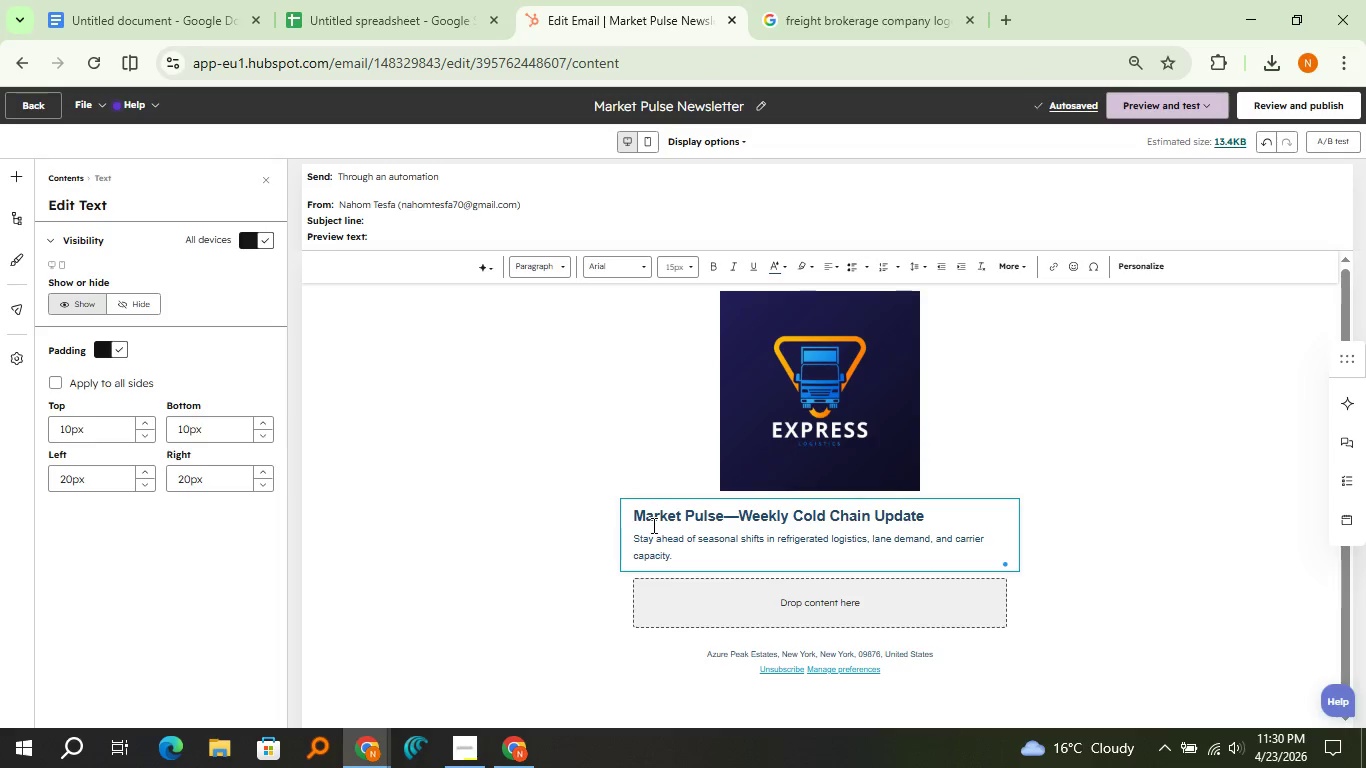 
left_click([636, 520])
 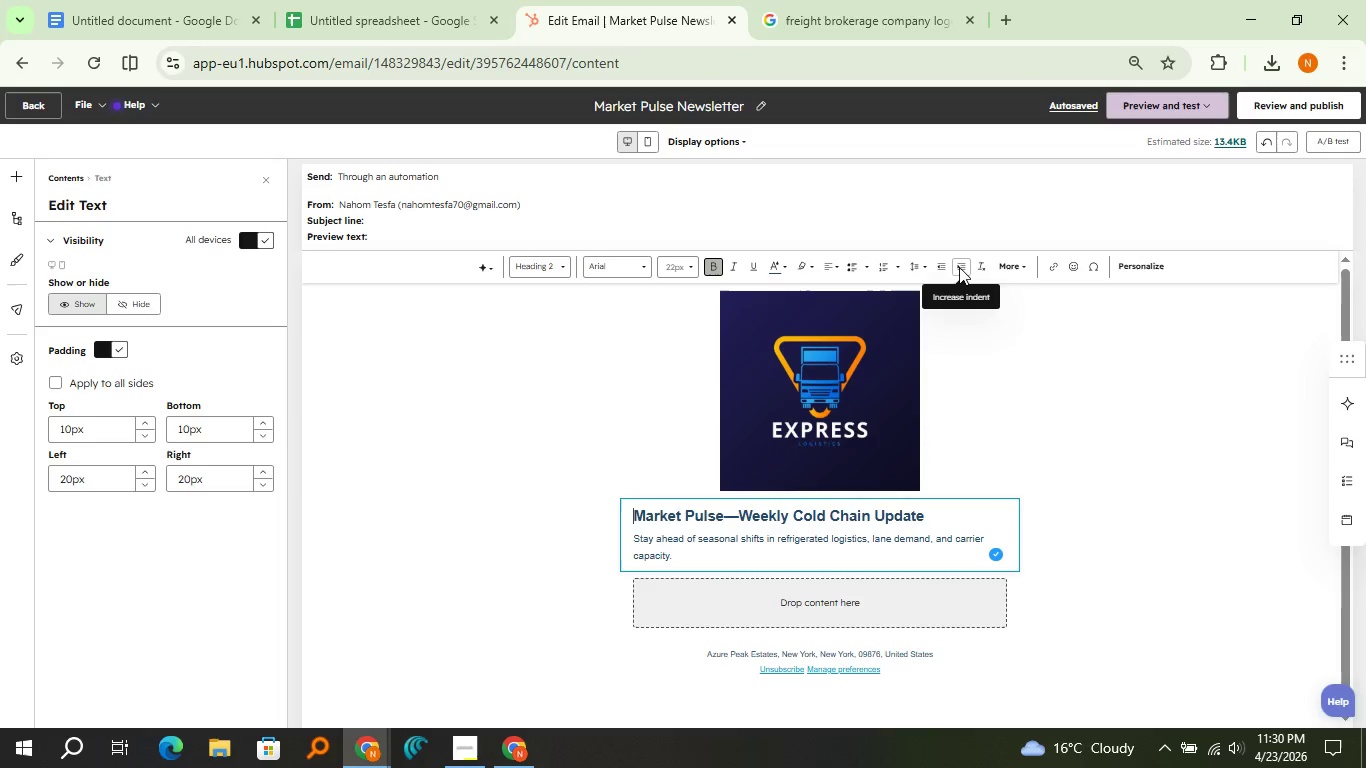 
left_click([959, 267])
 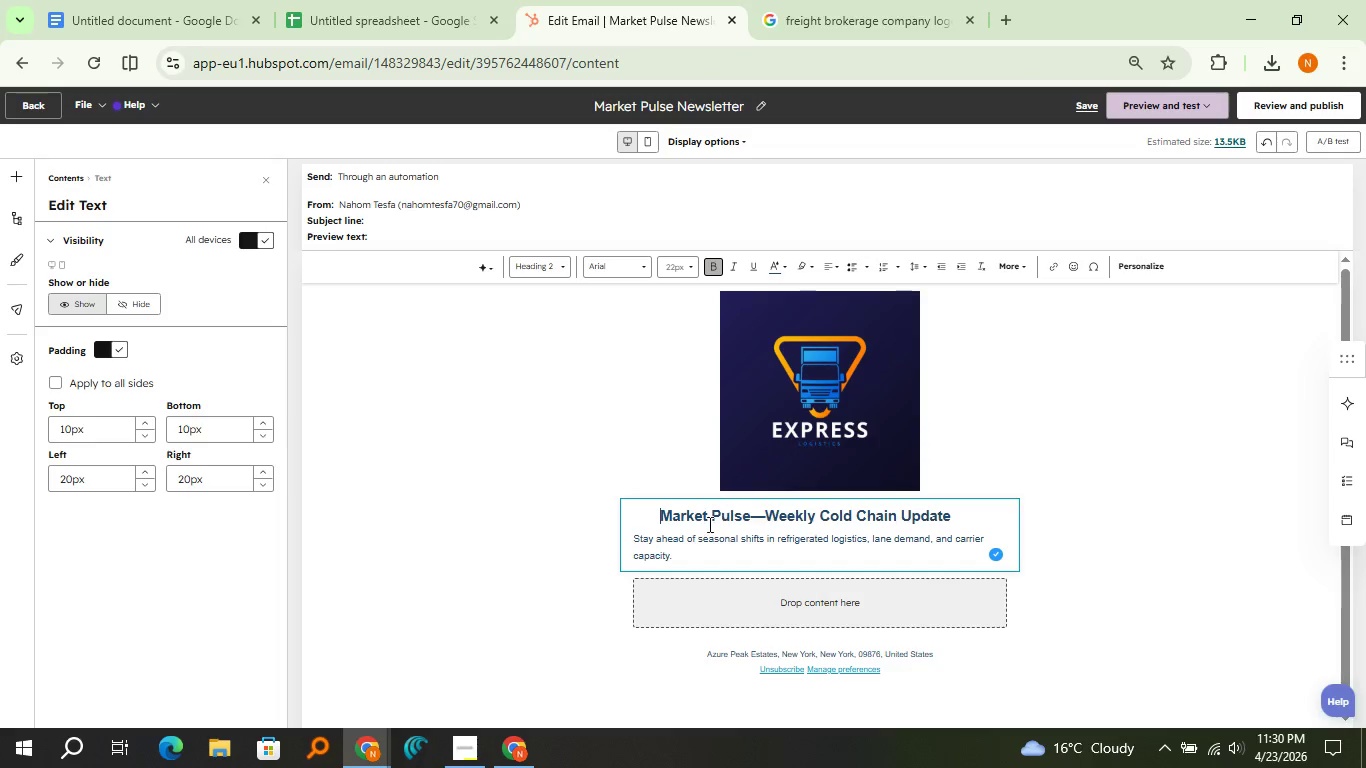 
left_click([637, 546])
 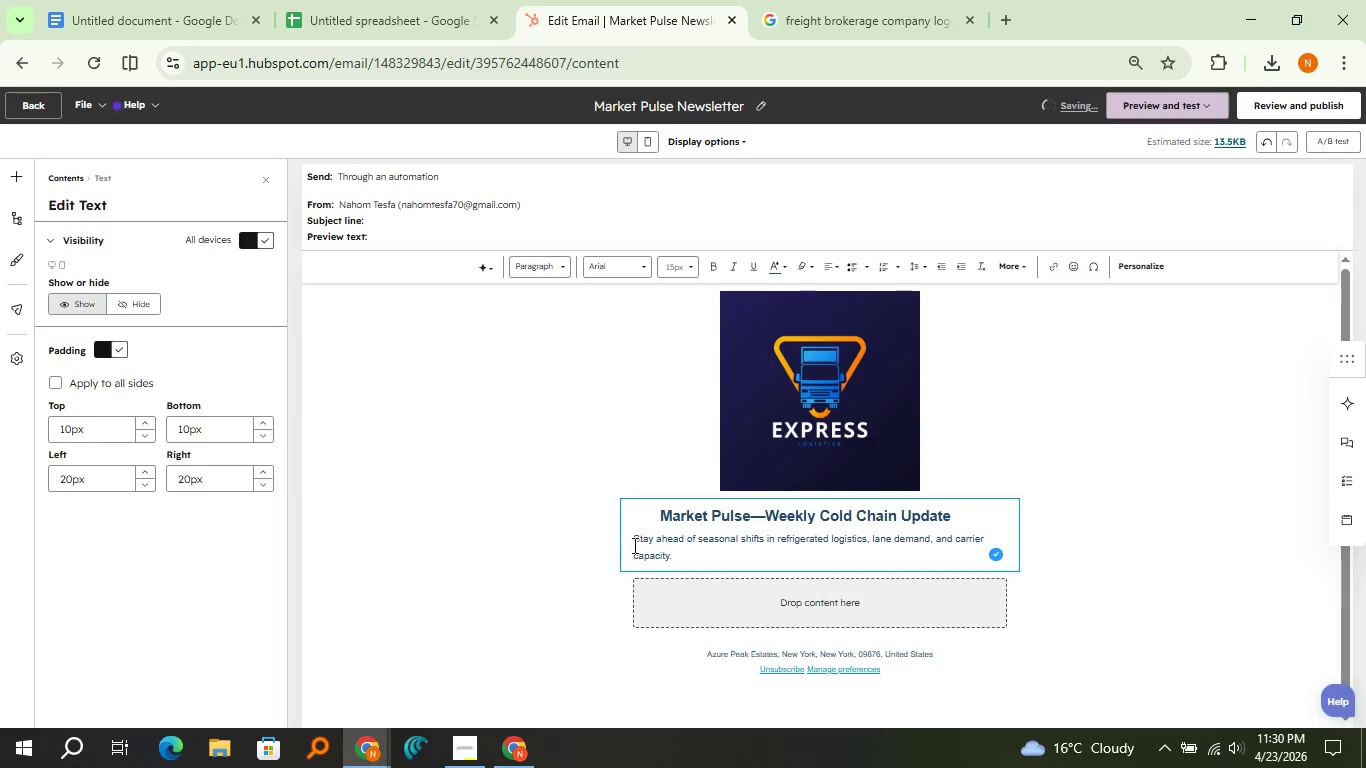 
left_click_drag(start_coordinate=[633, 545], to_coordinate=[672, 559])
 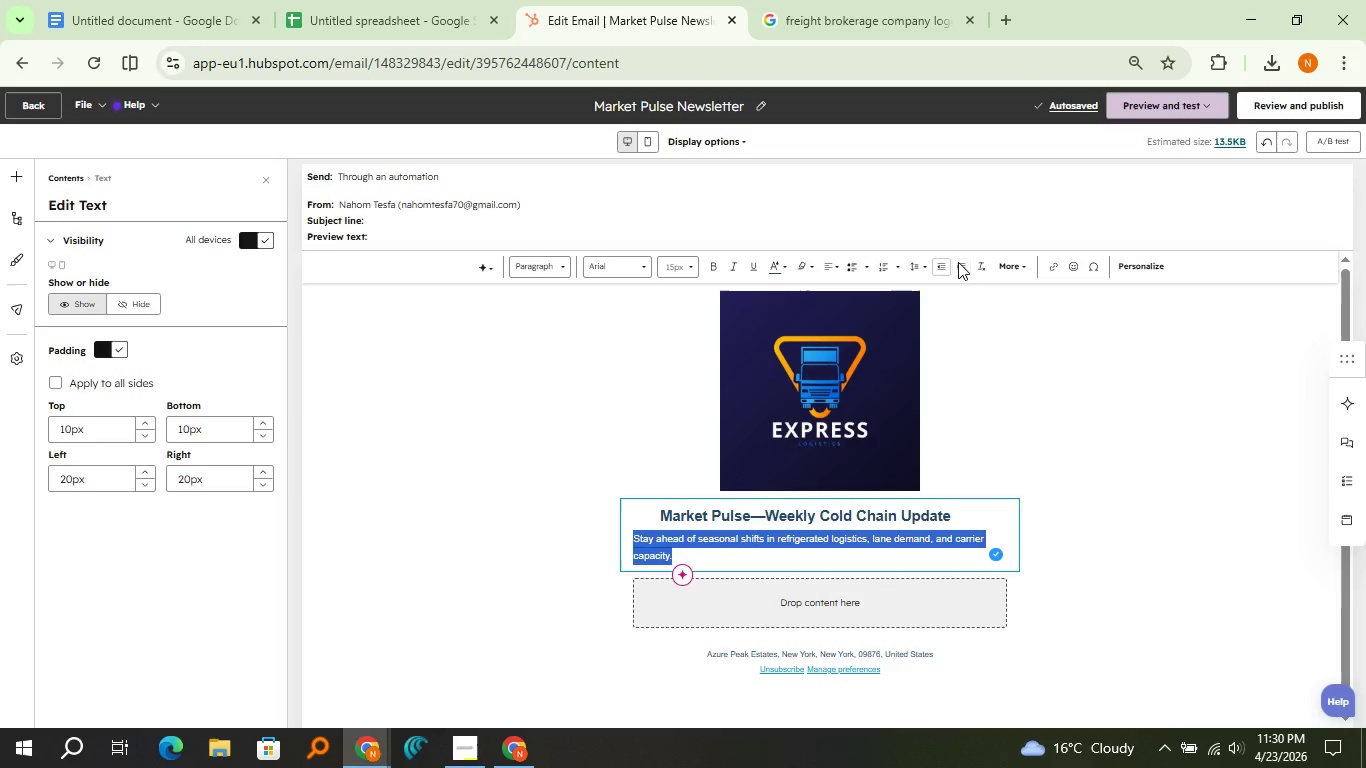 
left_click([964, 267])
 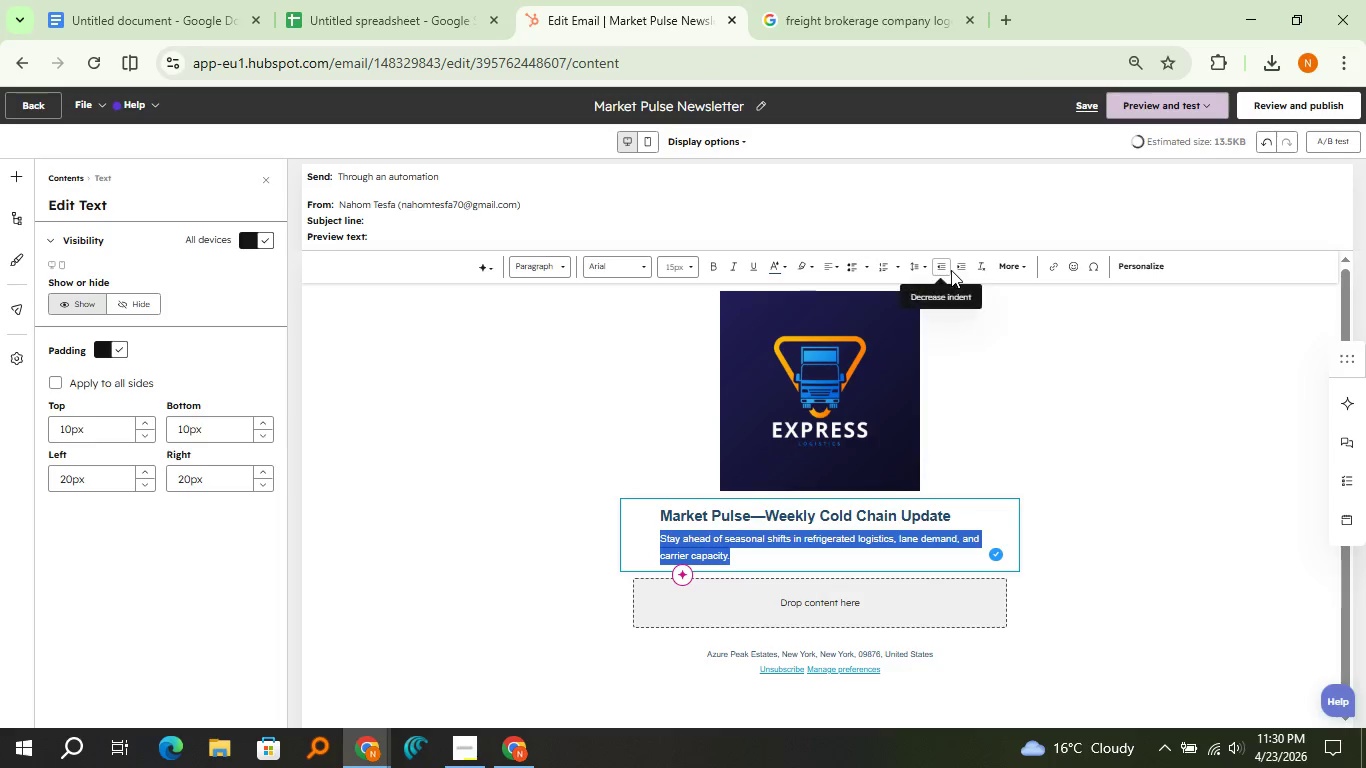 
left_click([956, 272])
 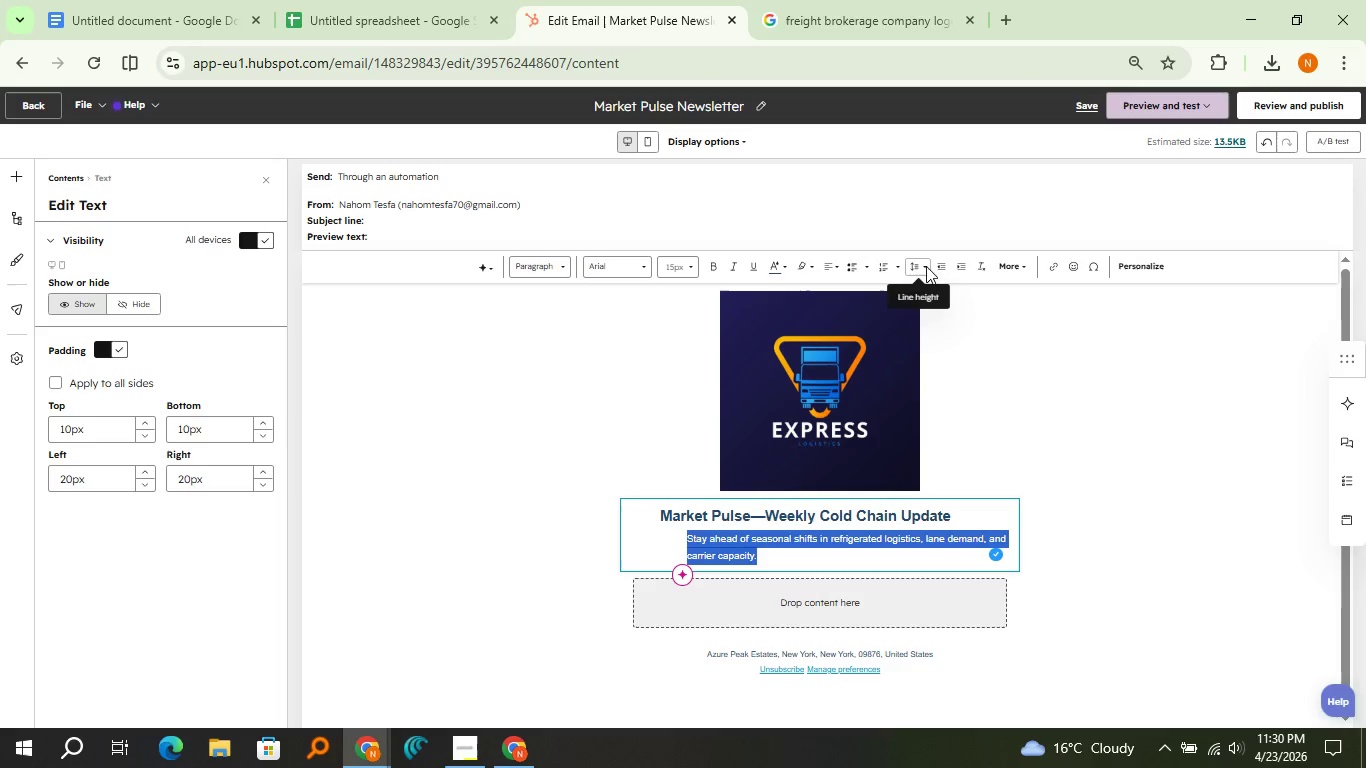 
left_click([939, 273])
 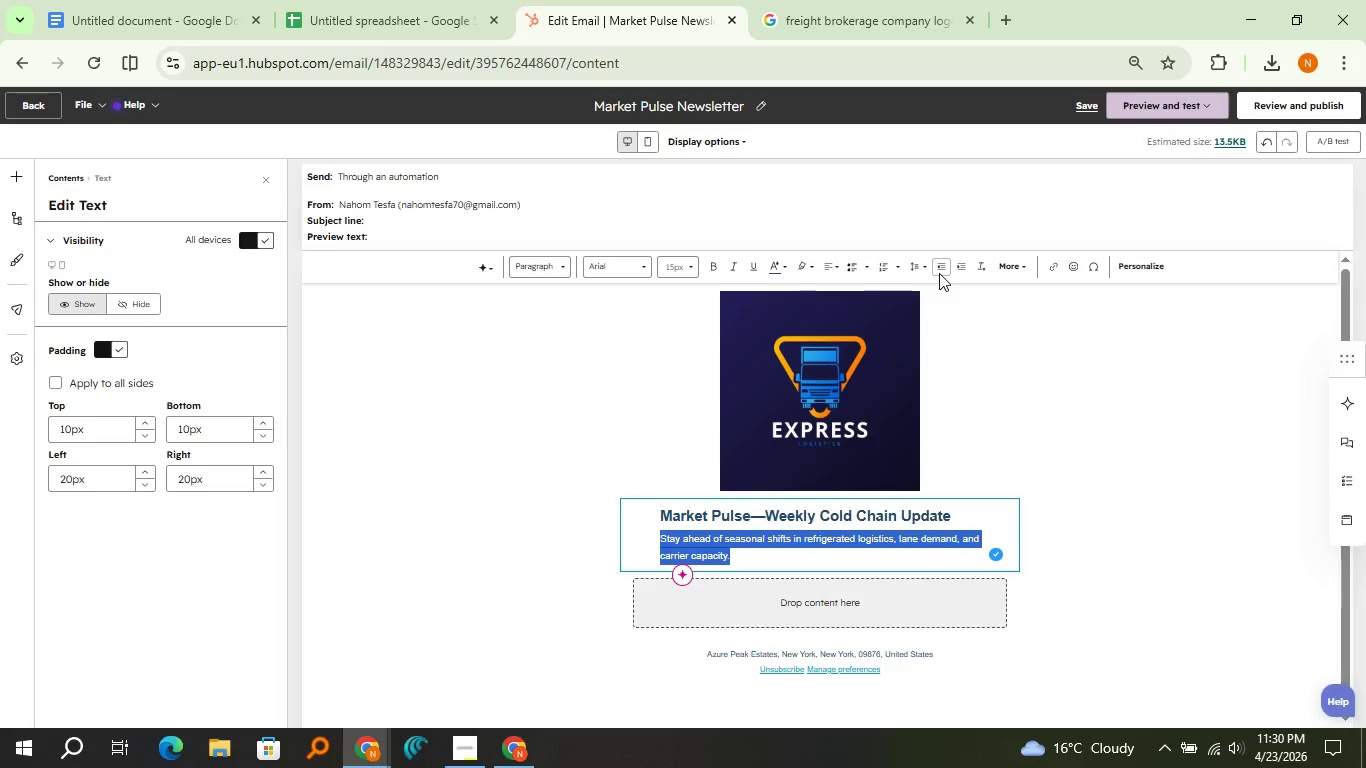 
left_click([939, 273])
 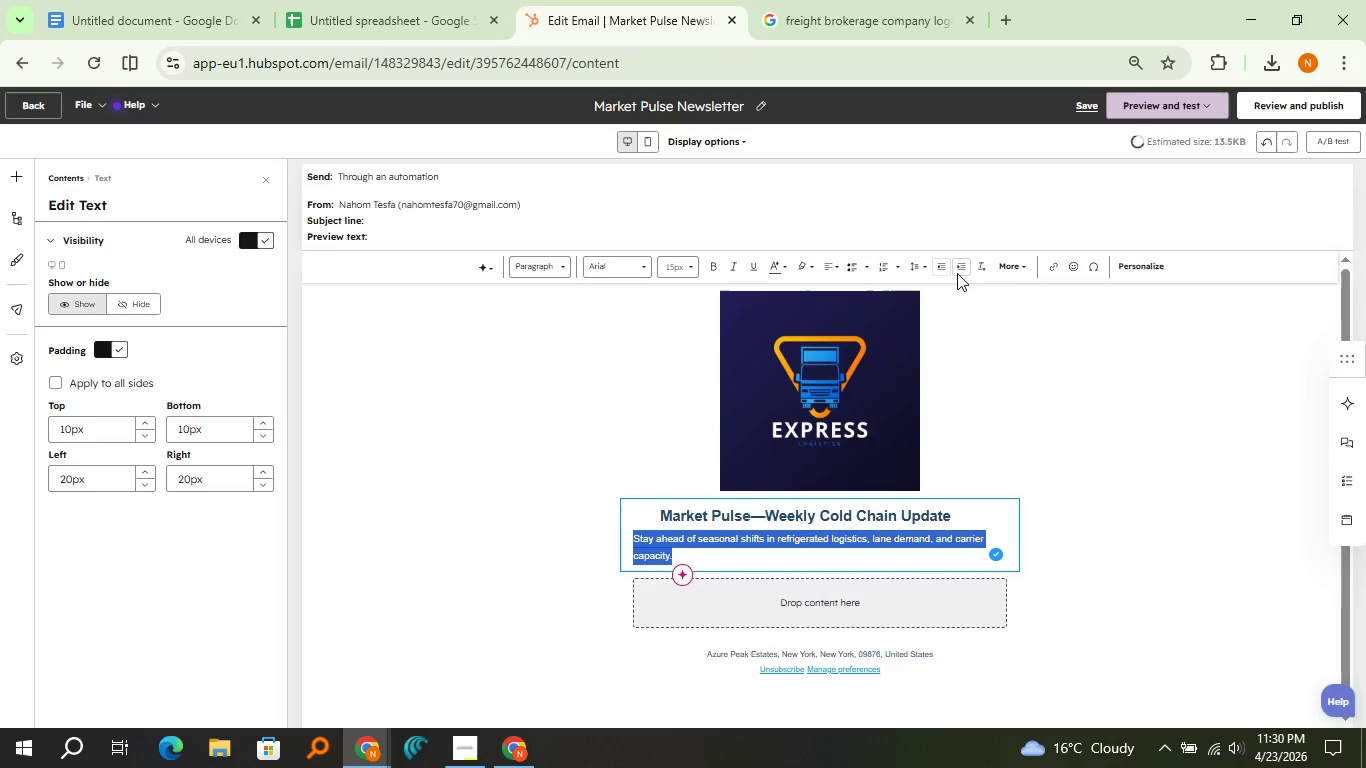 
left_click([957, 273])
 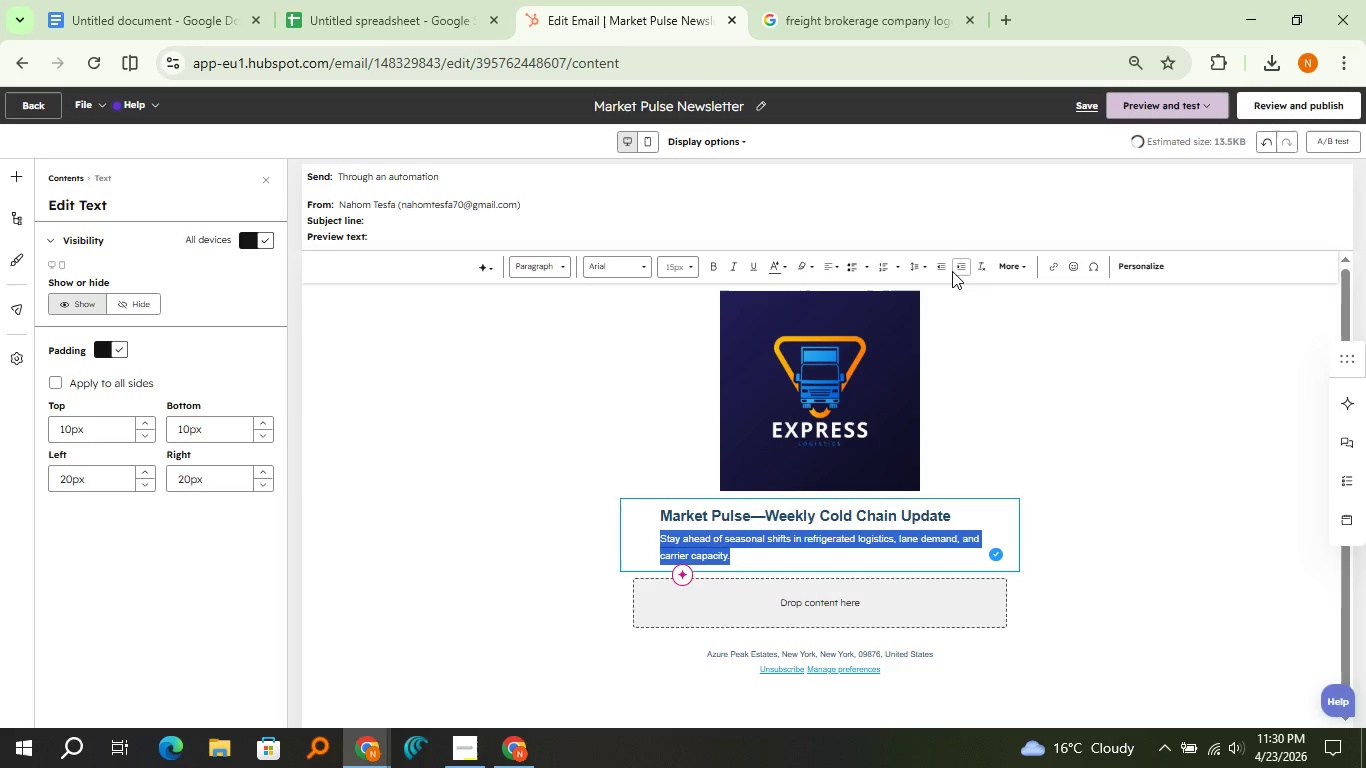 
left_click([944, 265])
 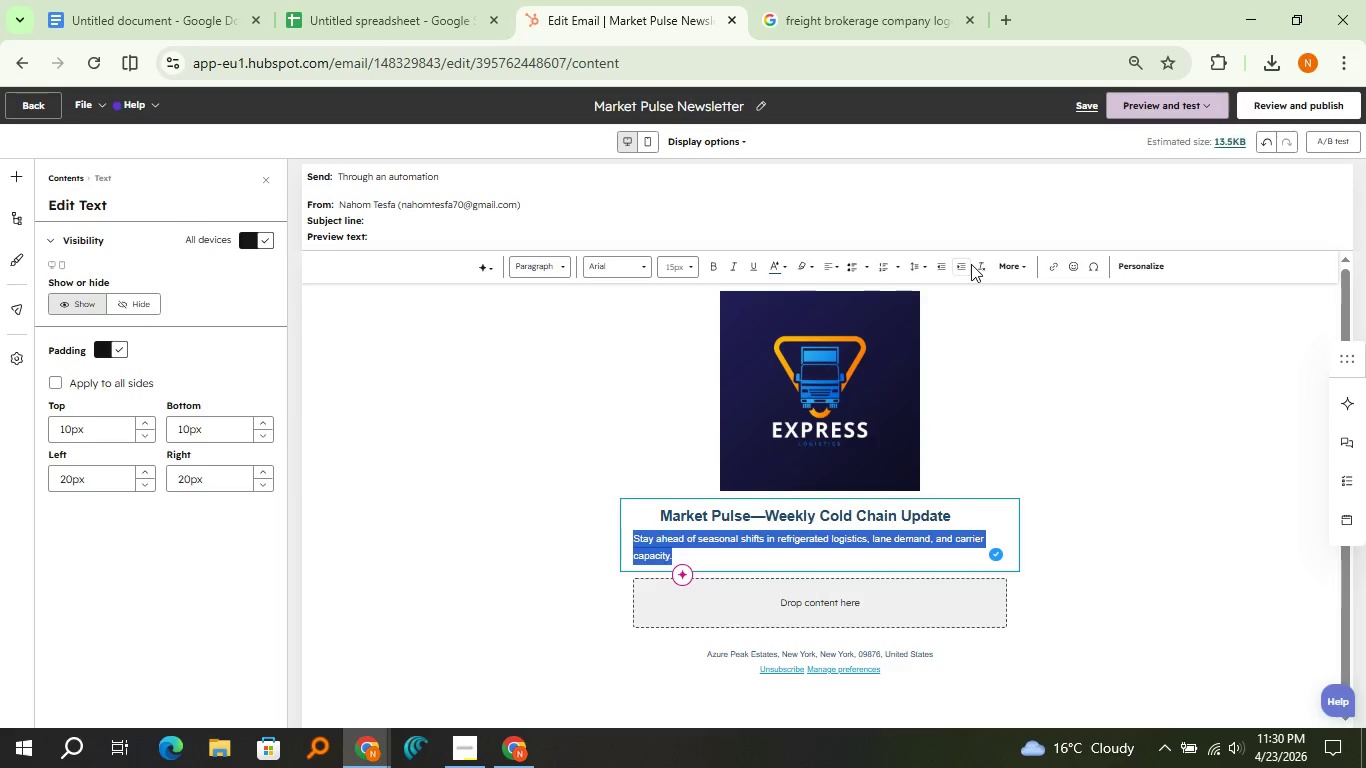 
left_click([967, 263])
 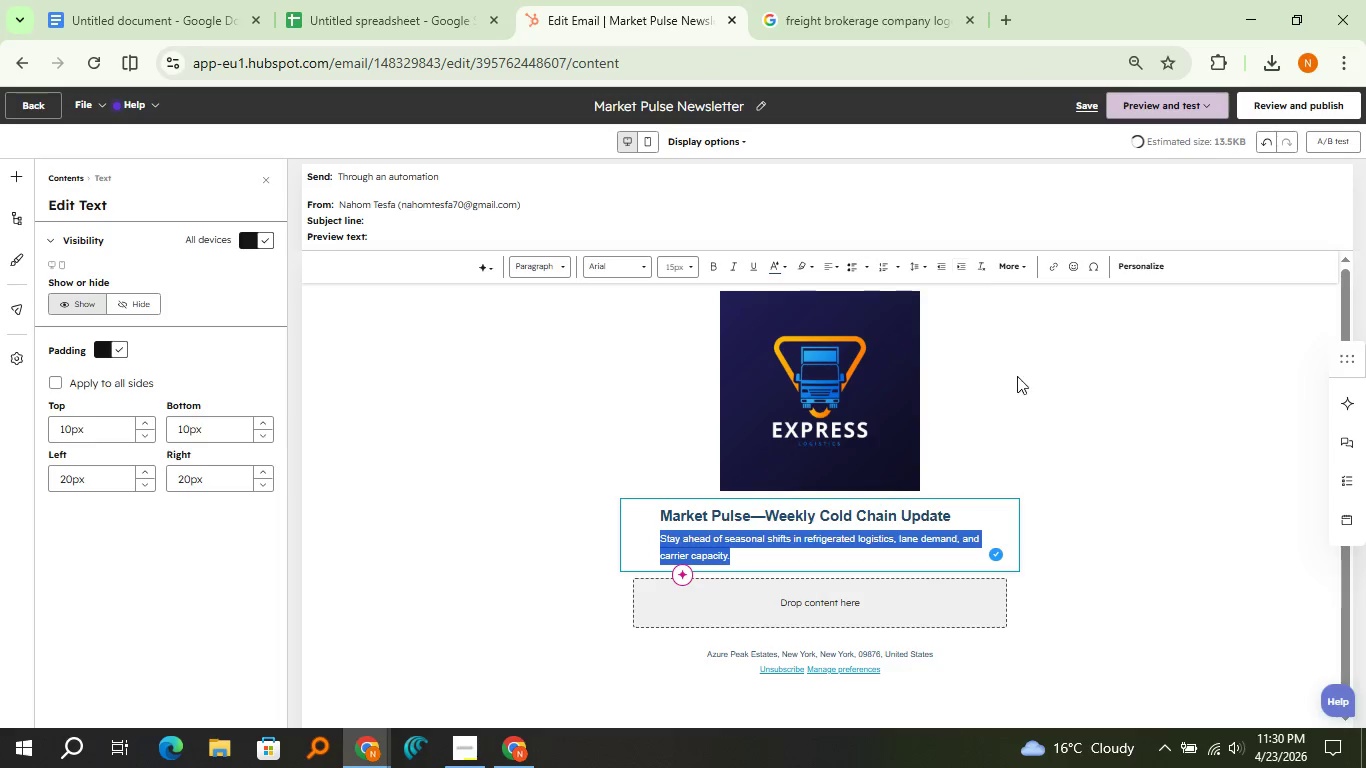 
left_click([1020, 381])
 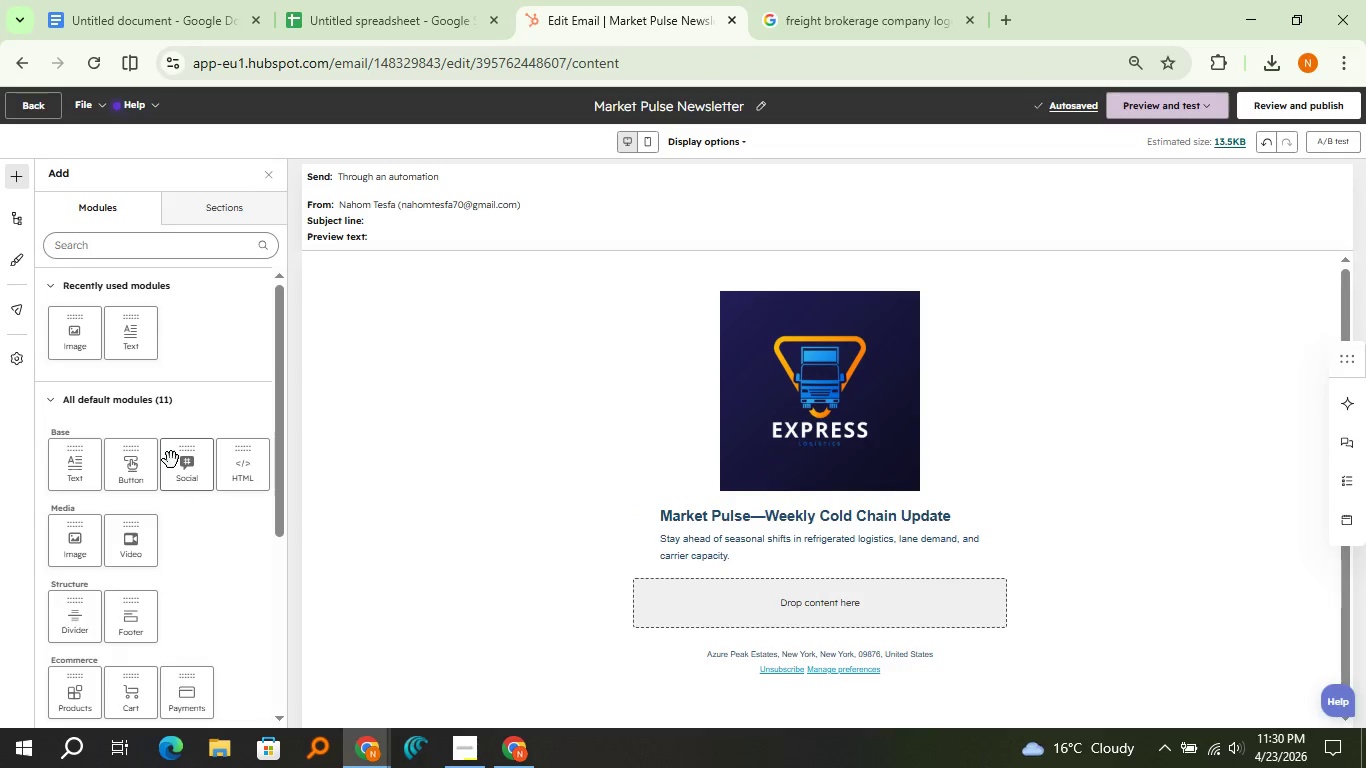 
wait(7.19)
 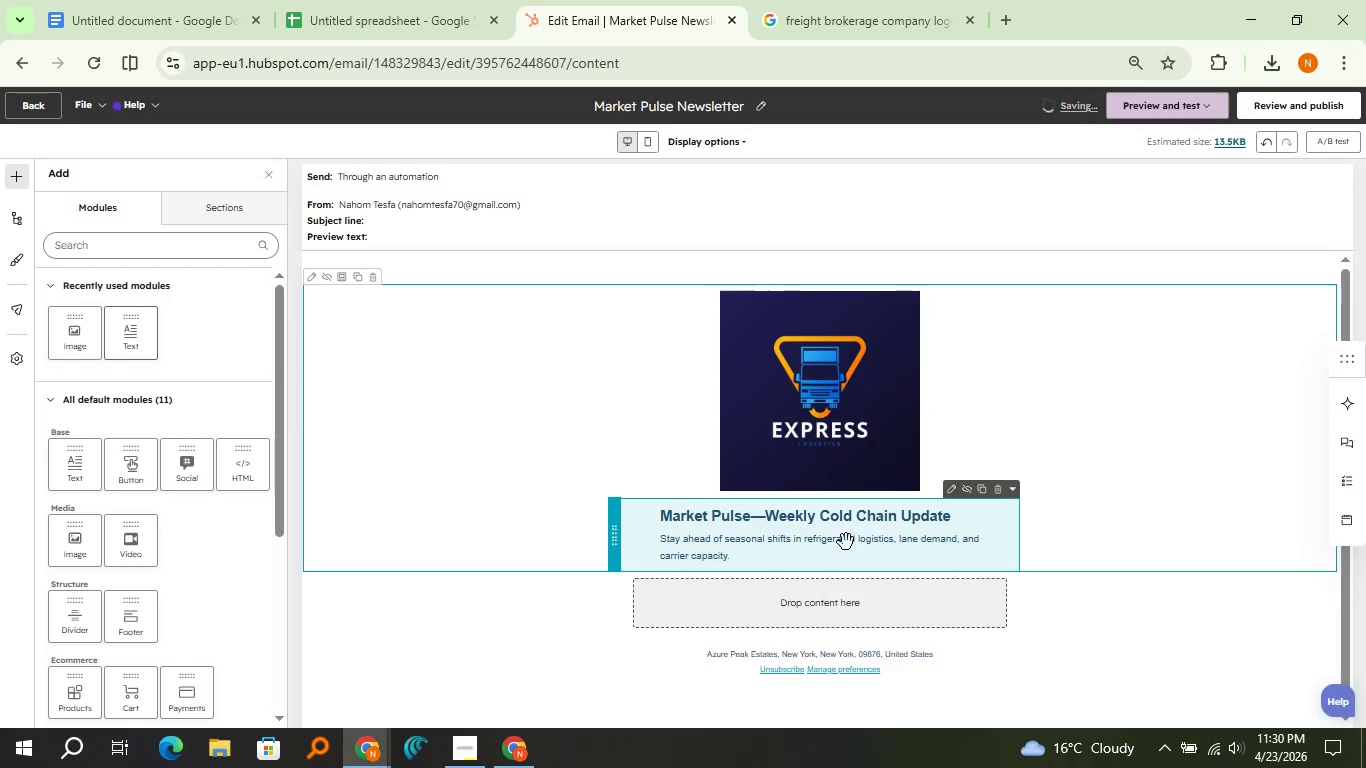 
scroll: coordinate [180, 595], scroll_direction: down, amount: 1.0
 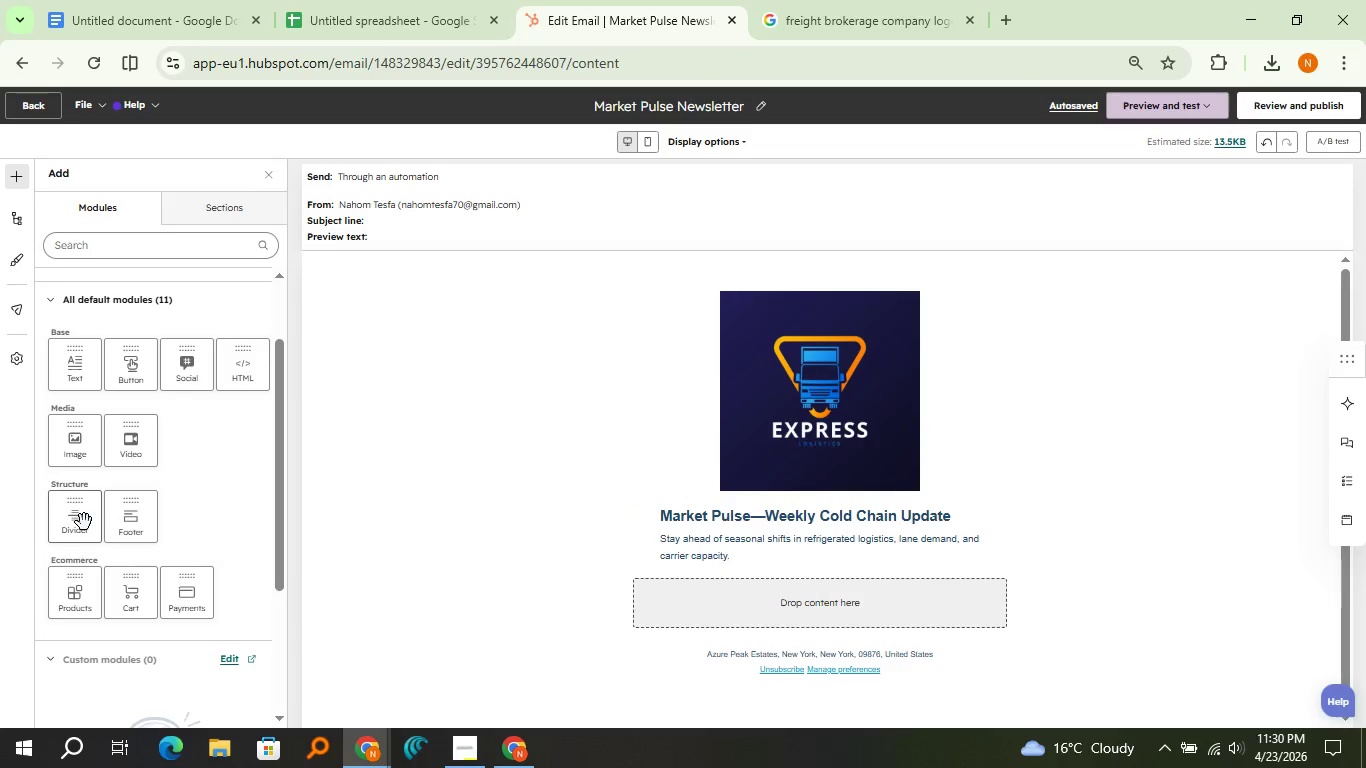 
left_click_drag(start_coordinate=[69, 518], to_coordinate=[610, 551])
 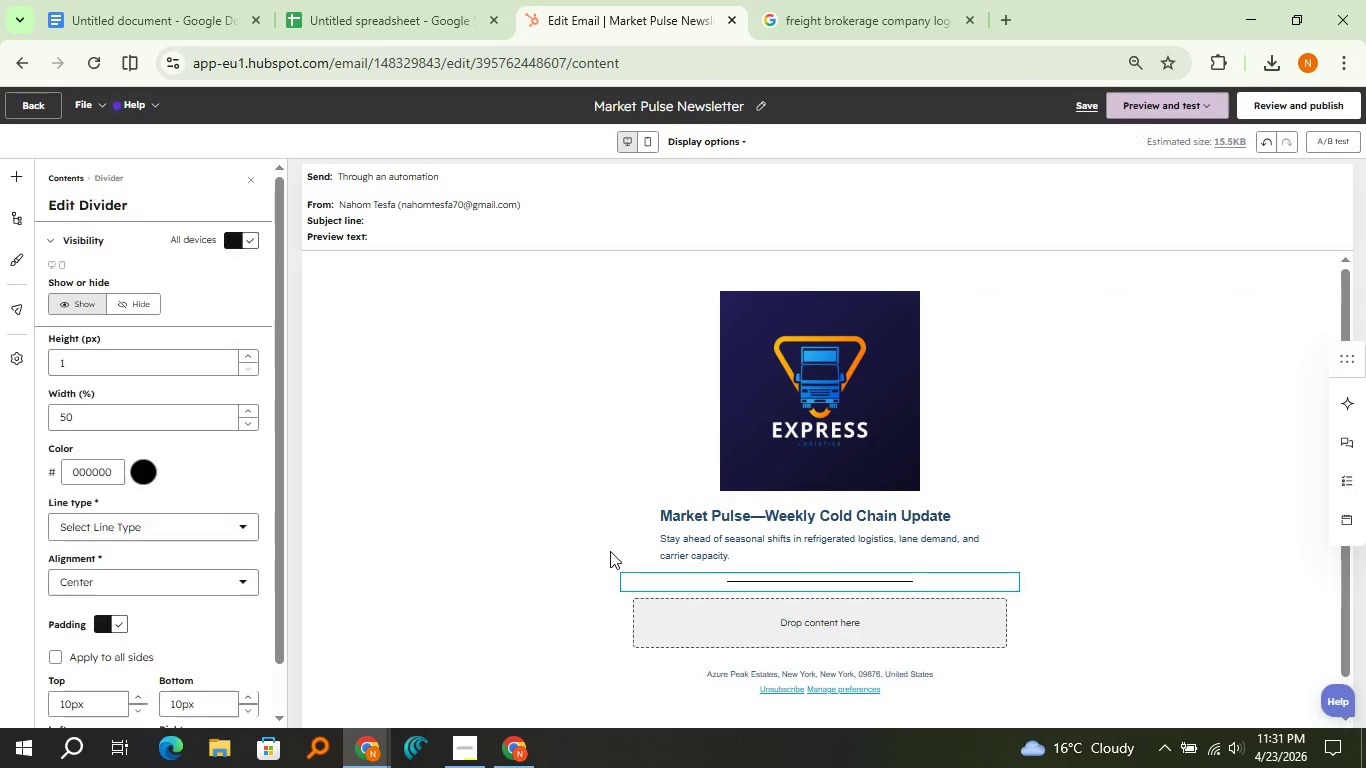 
scroll: coordinate [610, 551], scroll_direction: down, amount: 2.0
 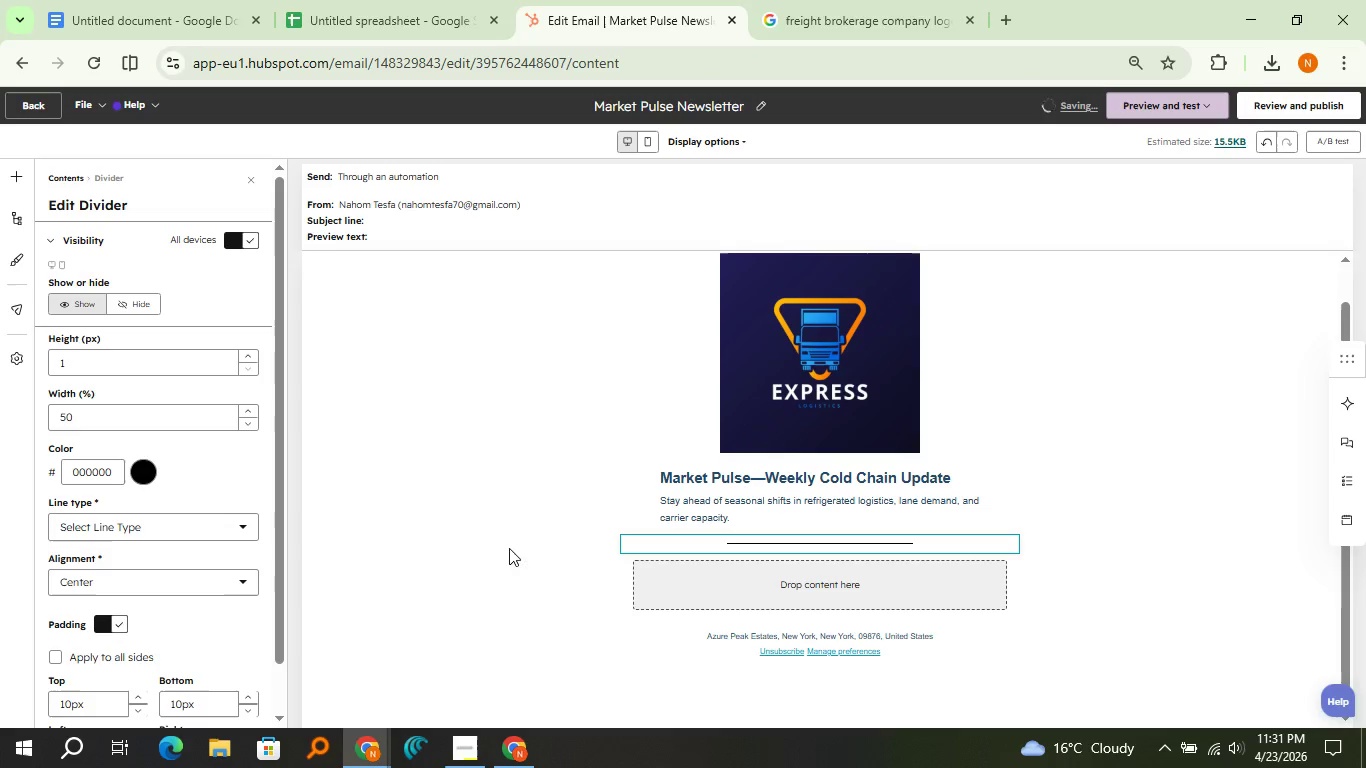 
scroll: coordinate [478, 534], scroll_direction: up, amount: 3.0
 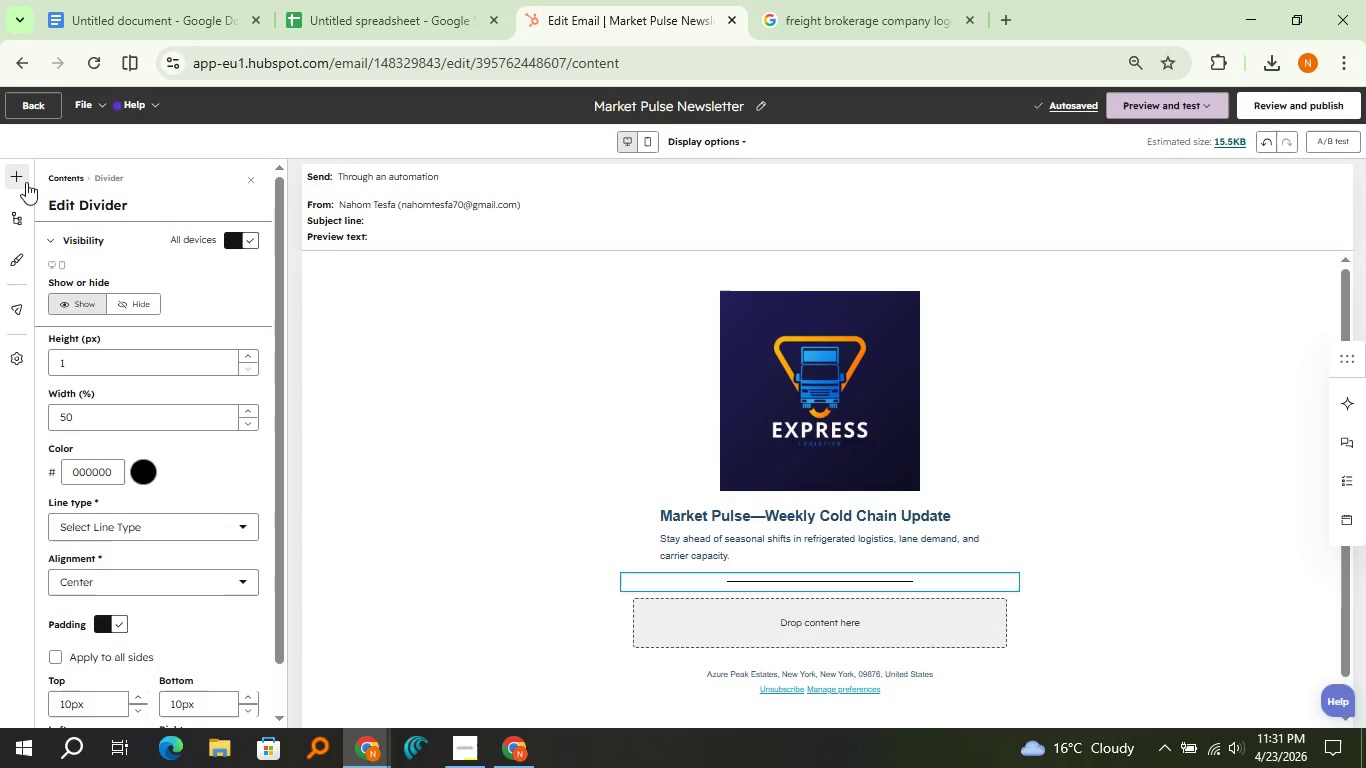 
left_click([26, 182])
 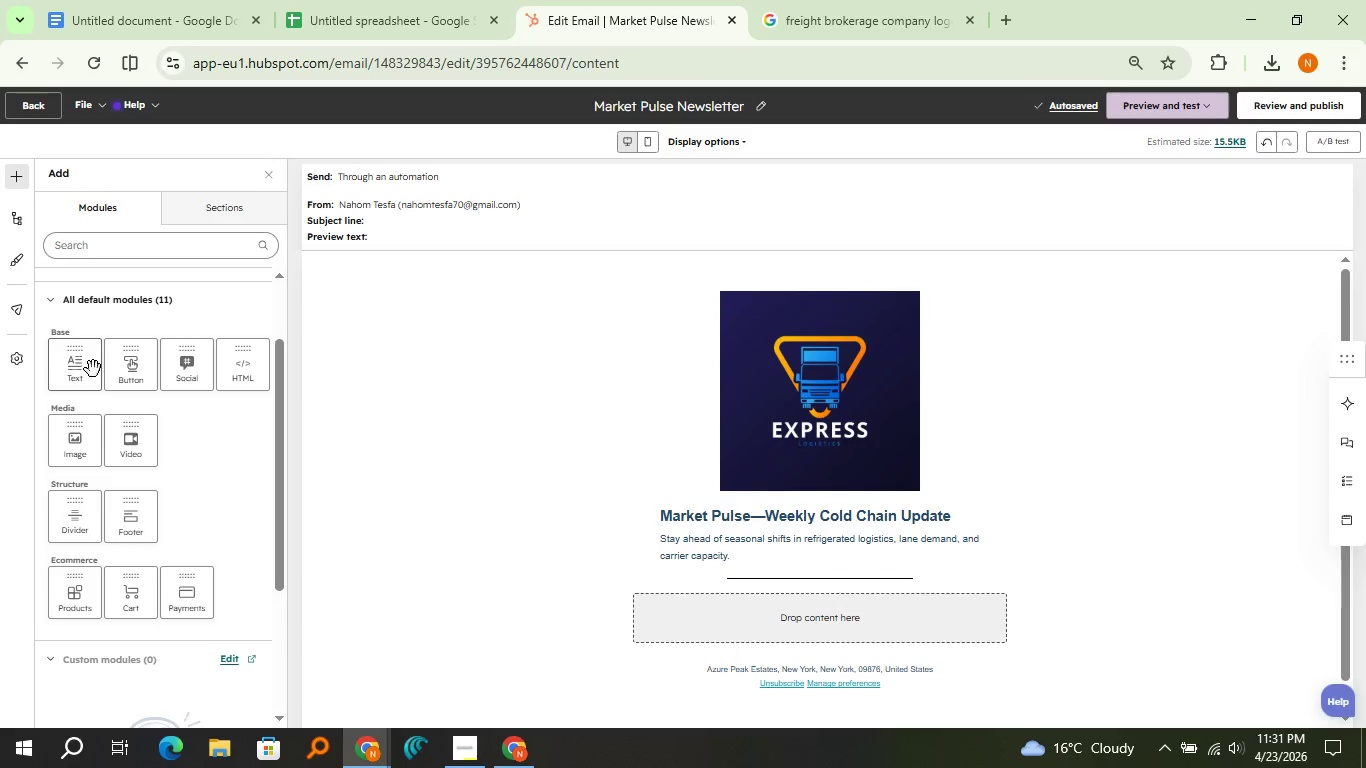 
left_click_drag(start_coordinate=[84, 375], to_coordinate=[764, 630])
 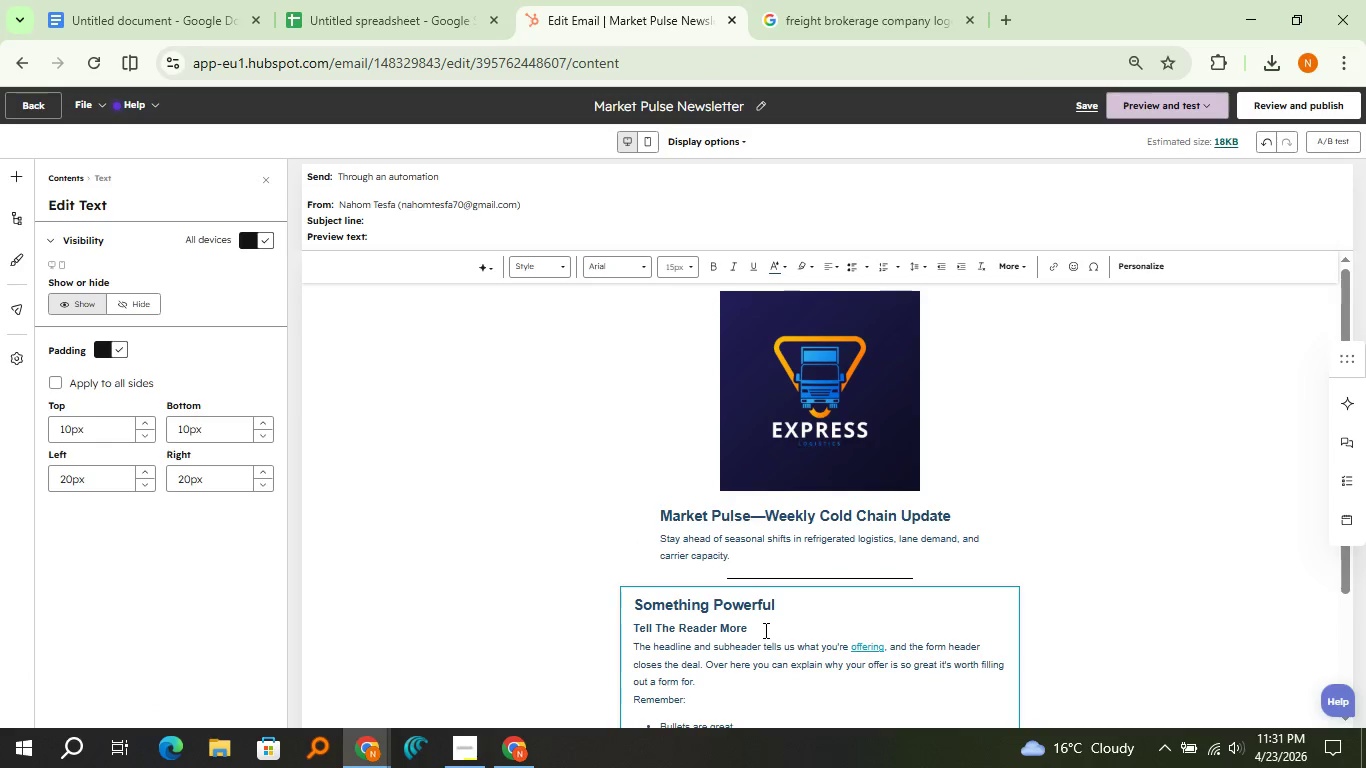 
scroll: coordinate [764, 630], scroll_direction: down, amount: 1.0
 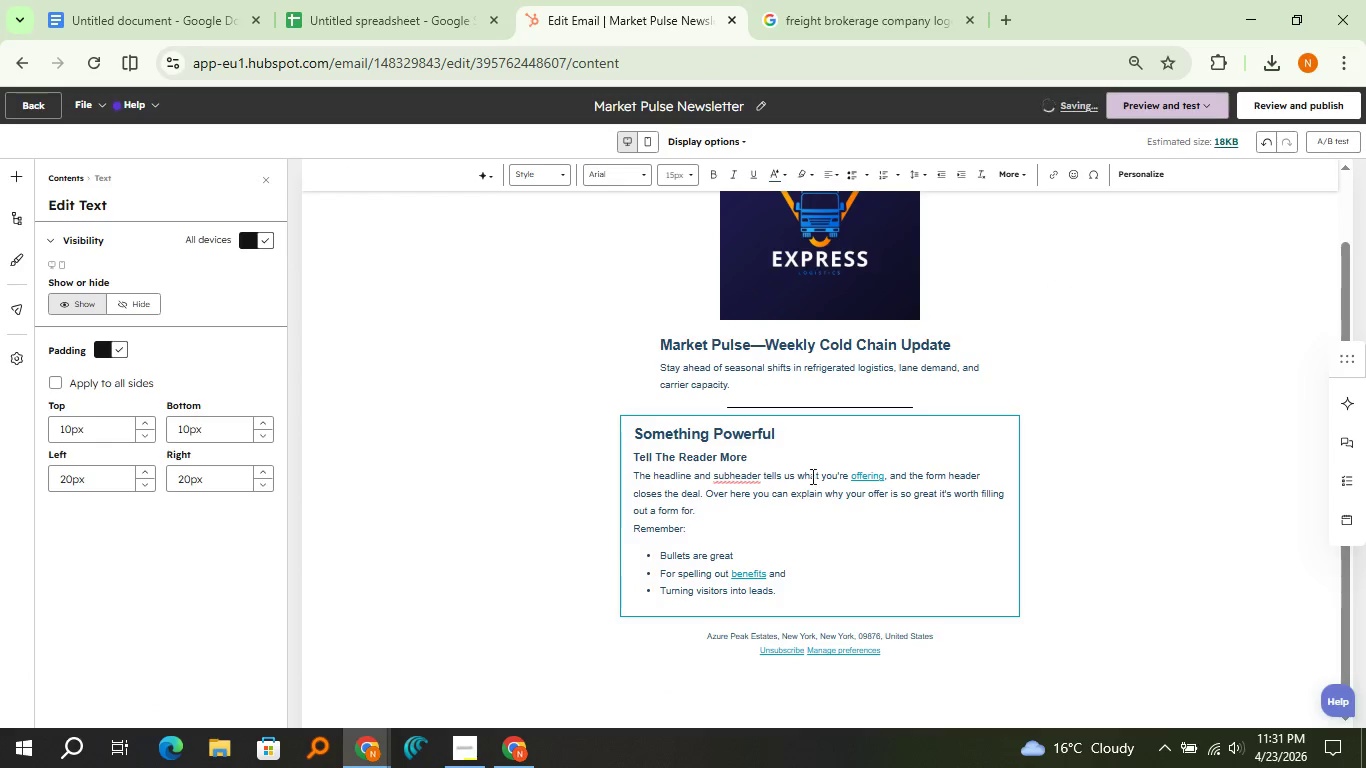 
left_click_drag(start_coordinate=[780, 430], to_coordinate=[610, 439])
 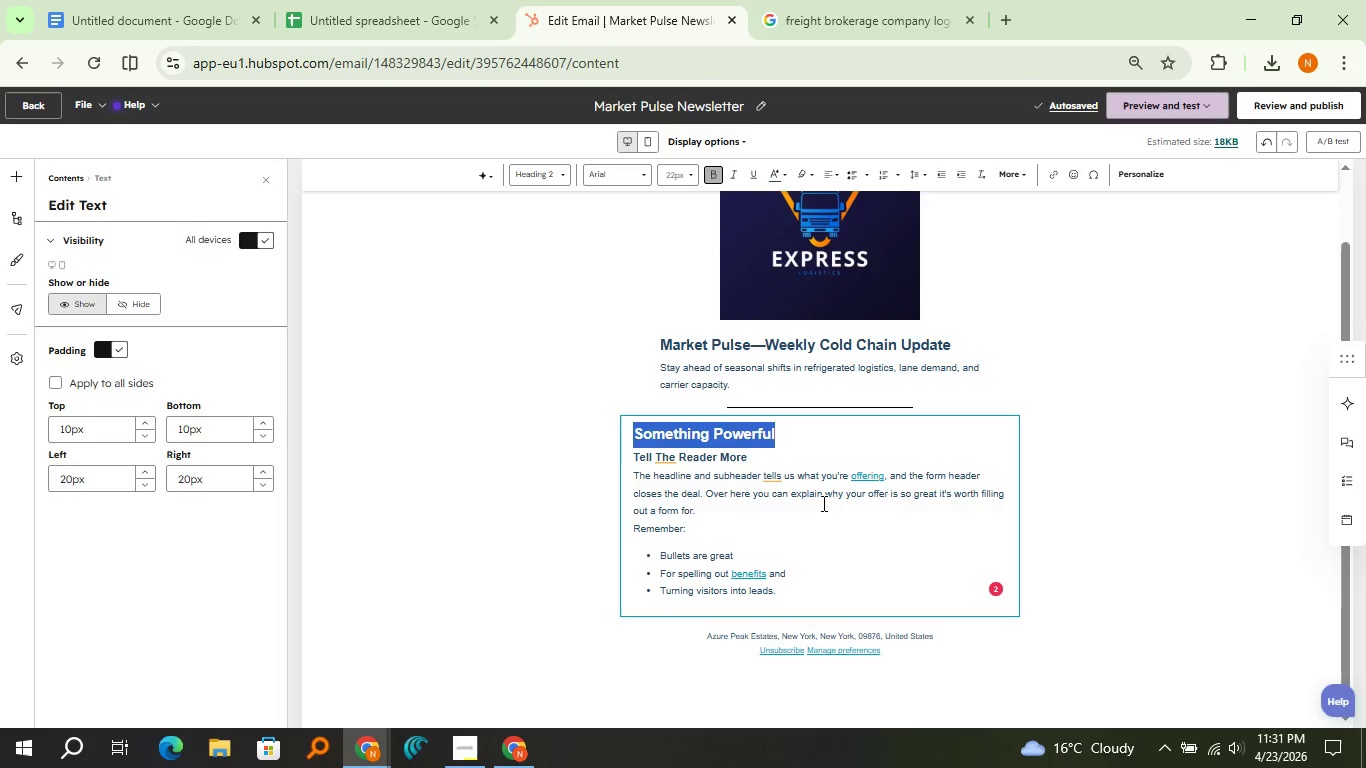 
wait(8.5)
 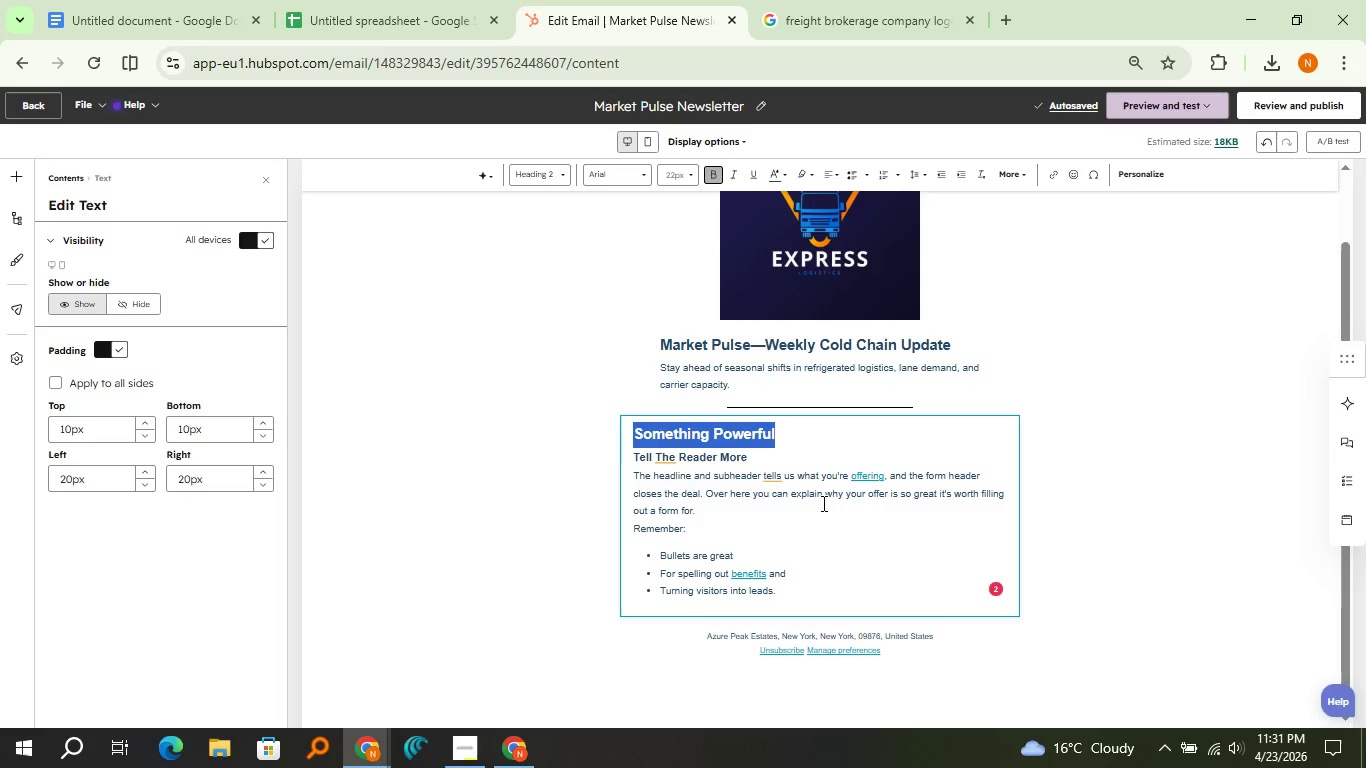 
left_click([16, 181])
 